 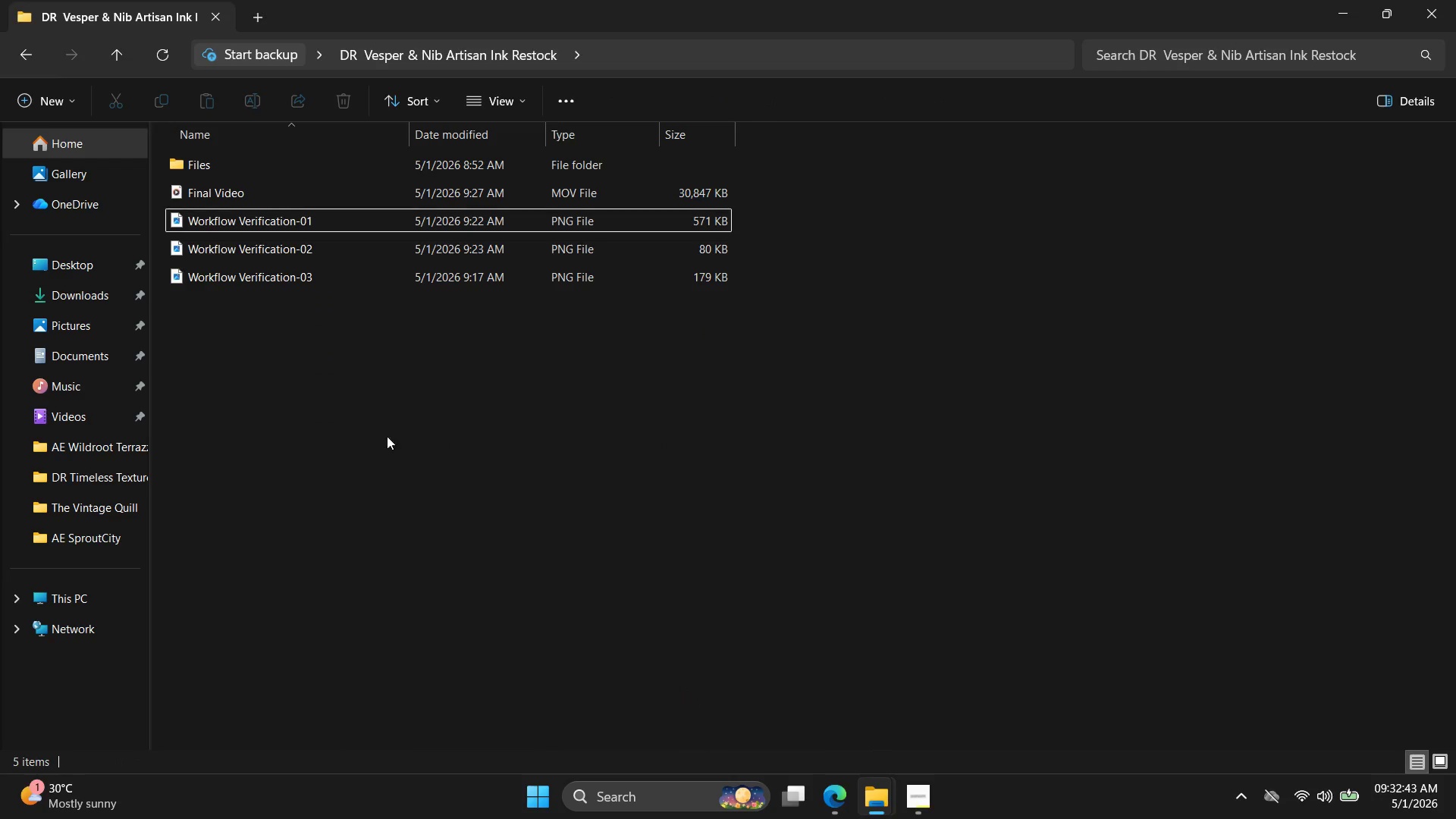 
left_click([109, 450])
 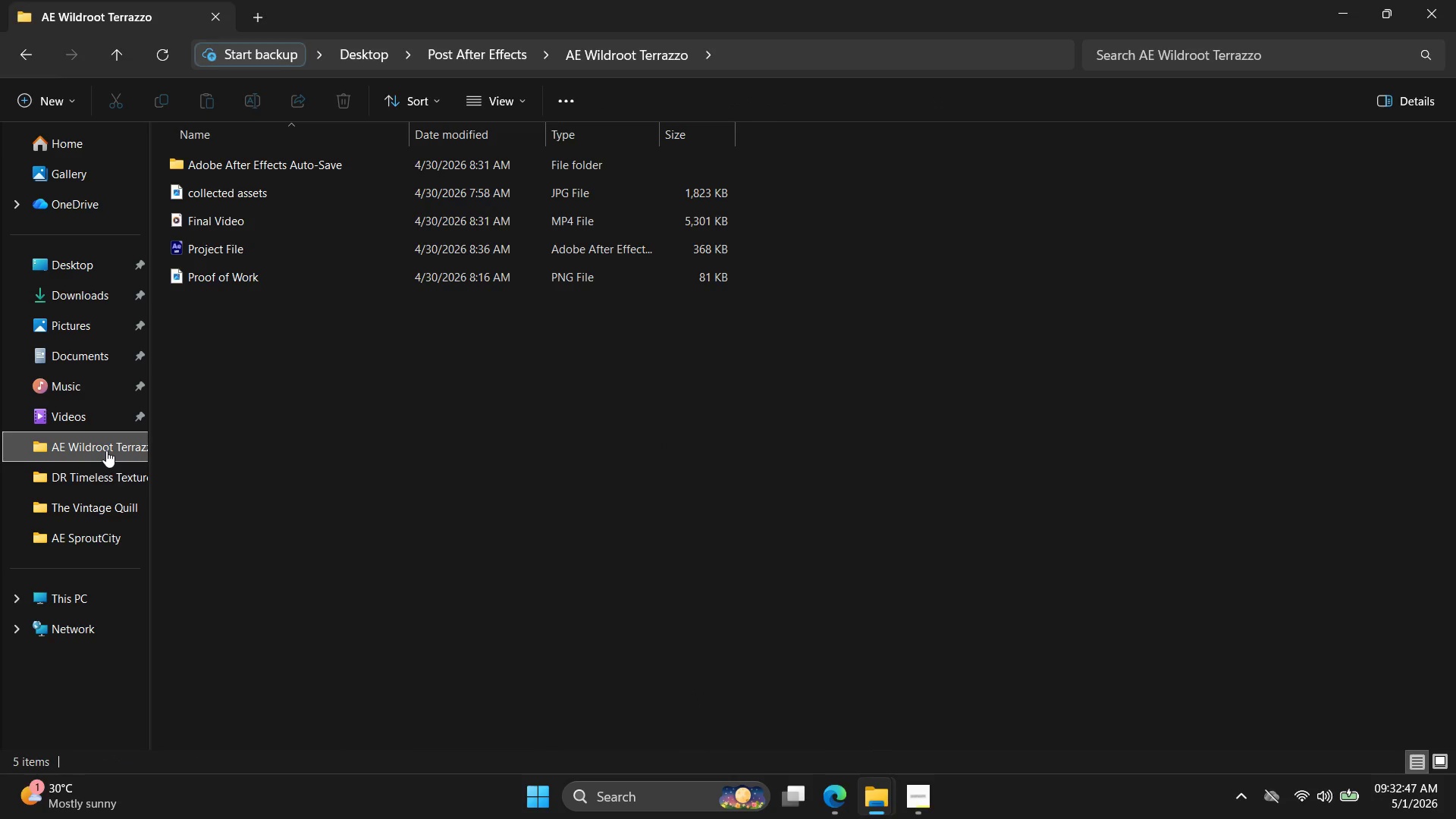 
left_click([62, 264])
 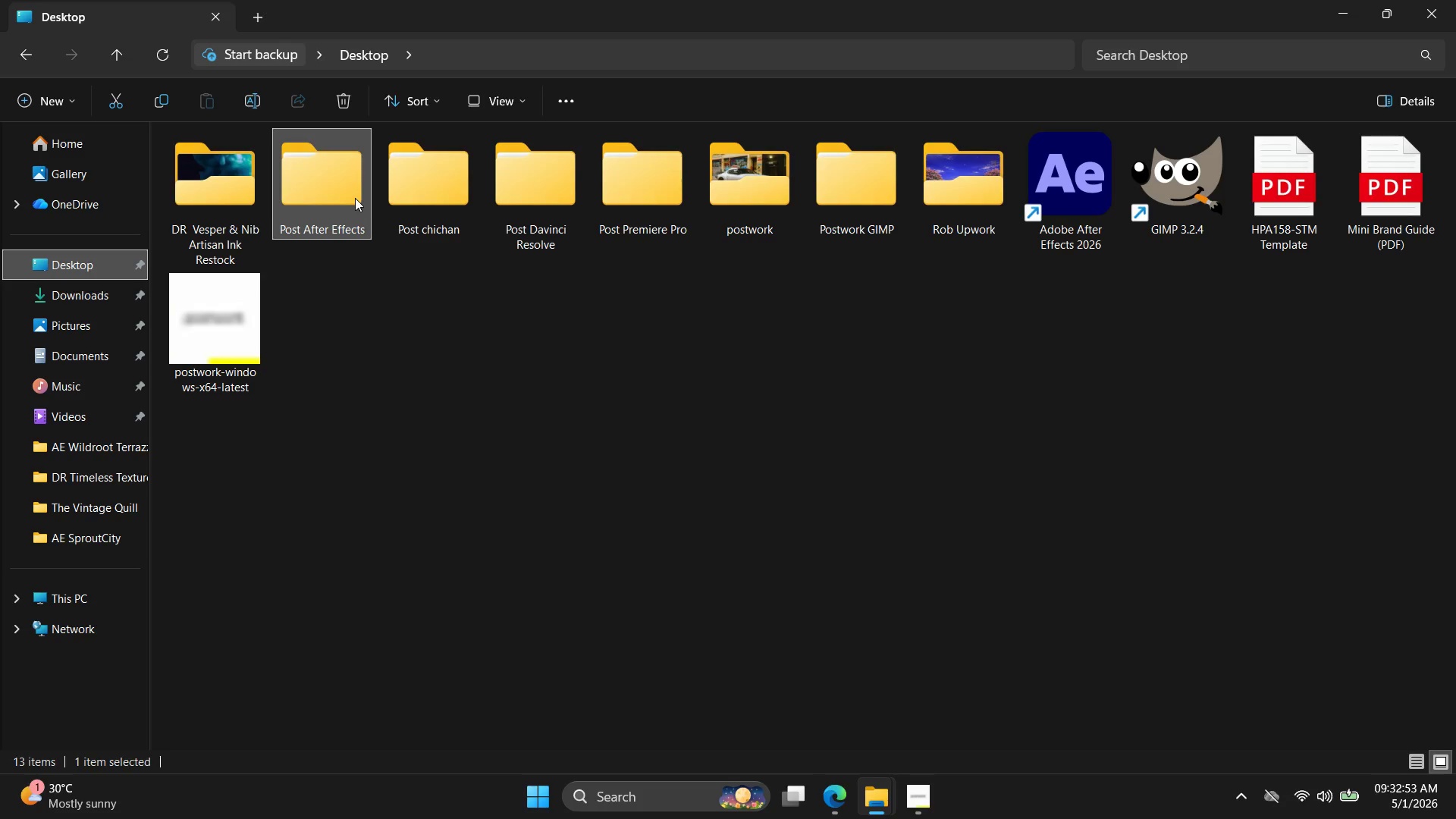 
wait(6.97)
 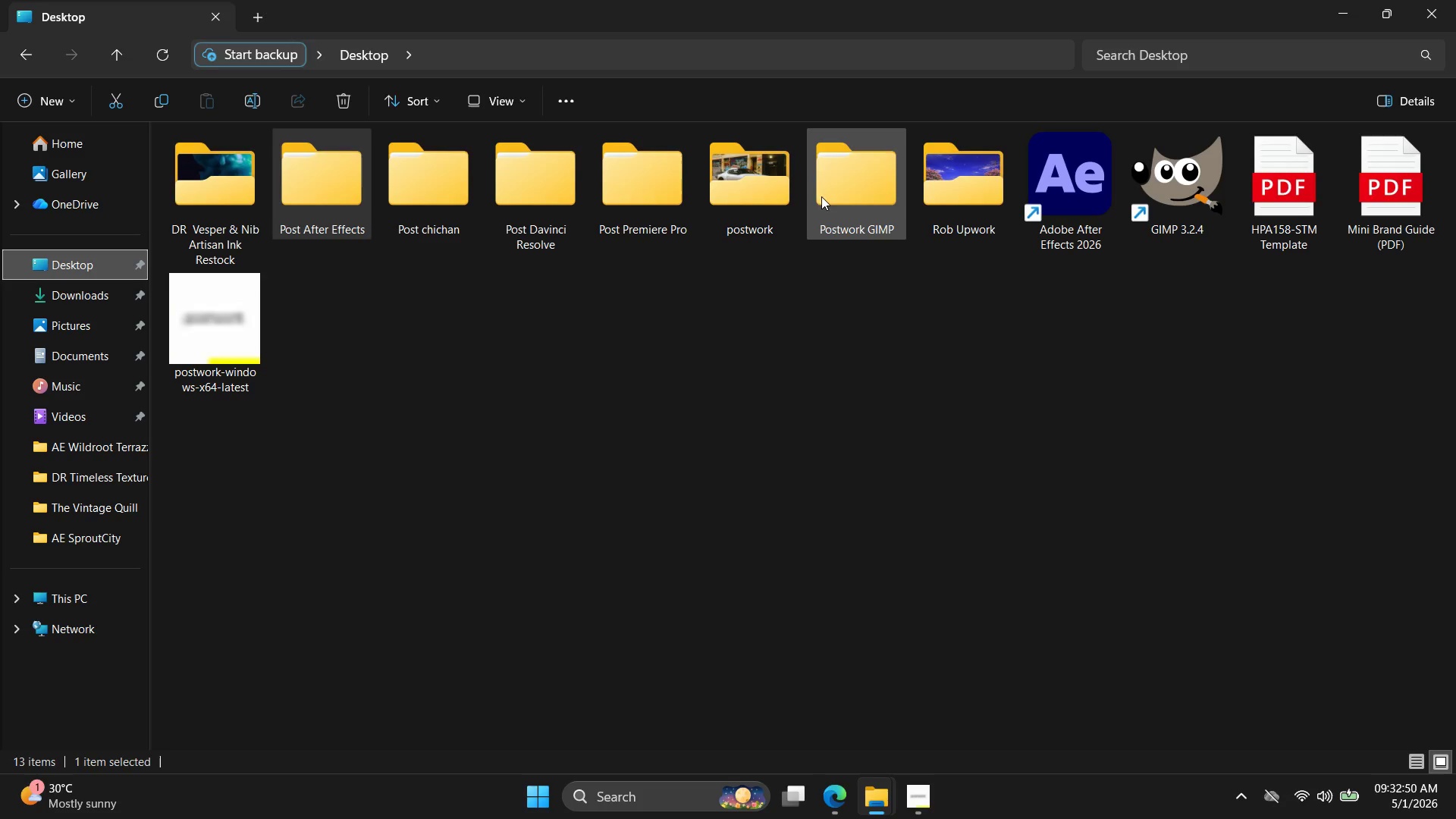 
double_click([355, 198])
 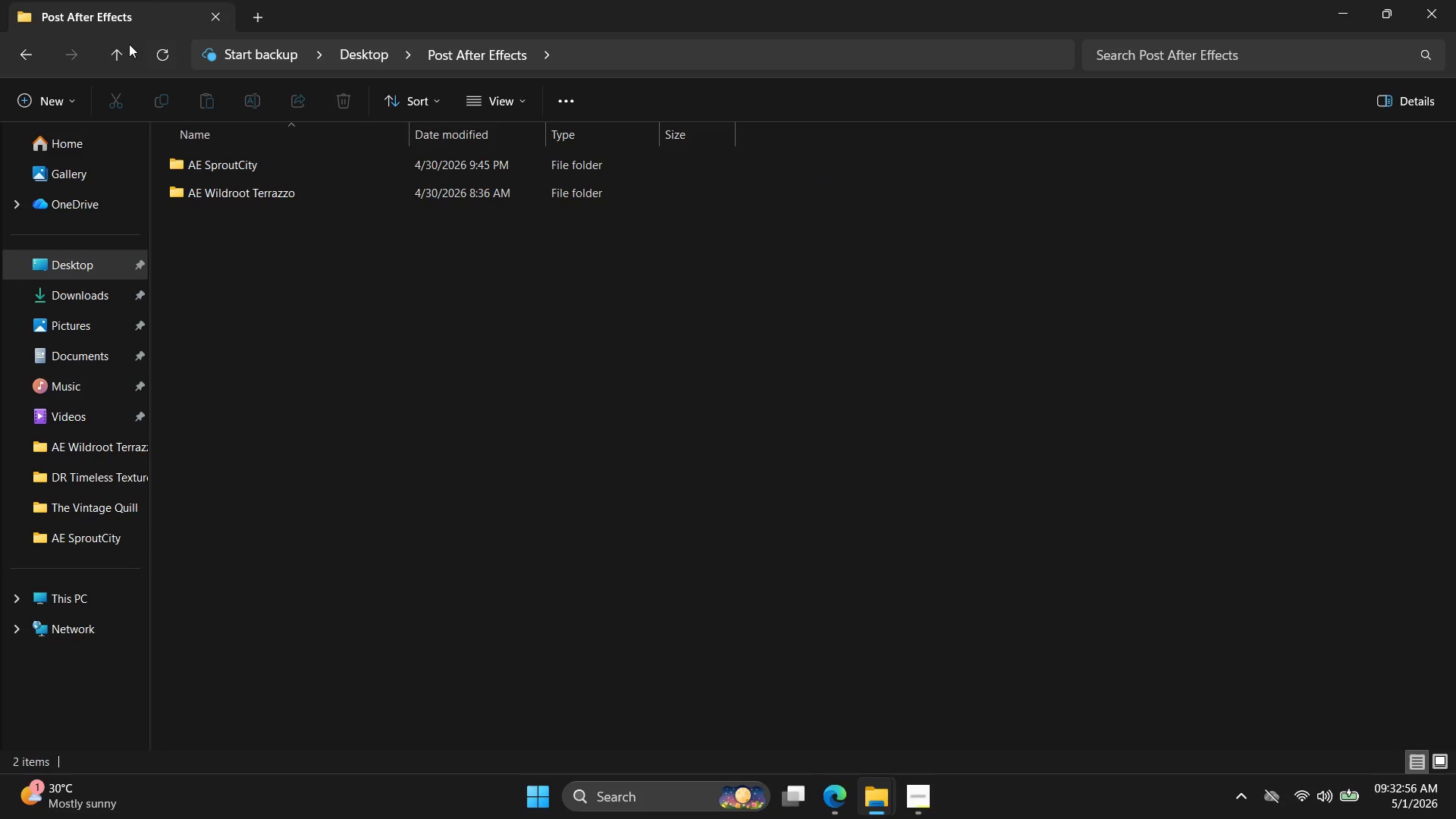 
left_click([124, 51])
 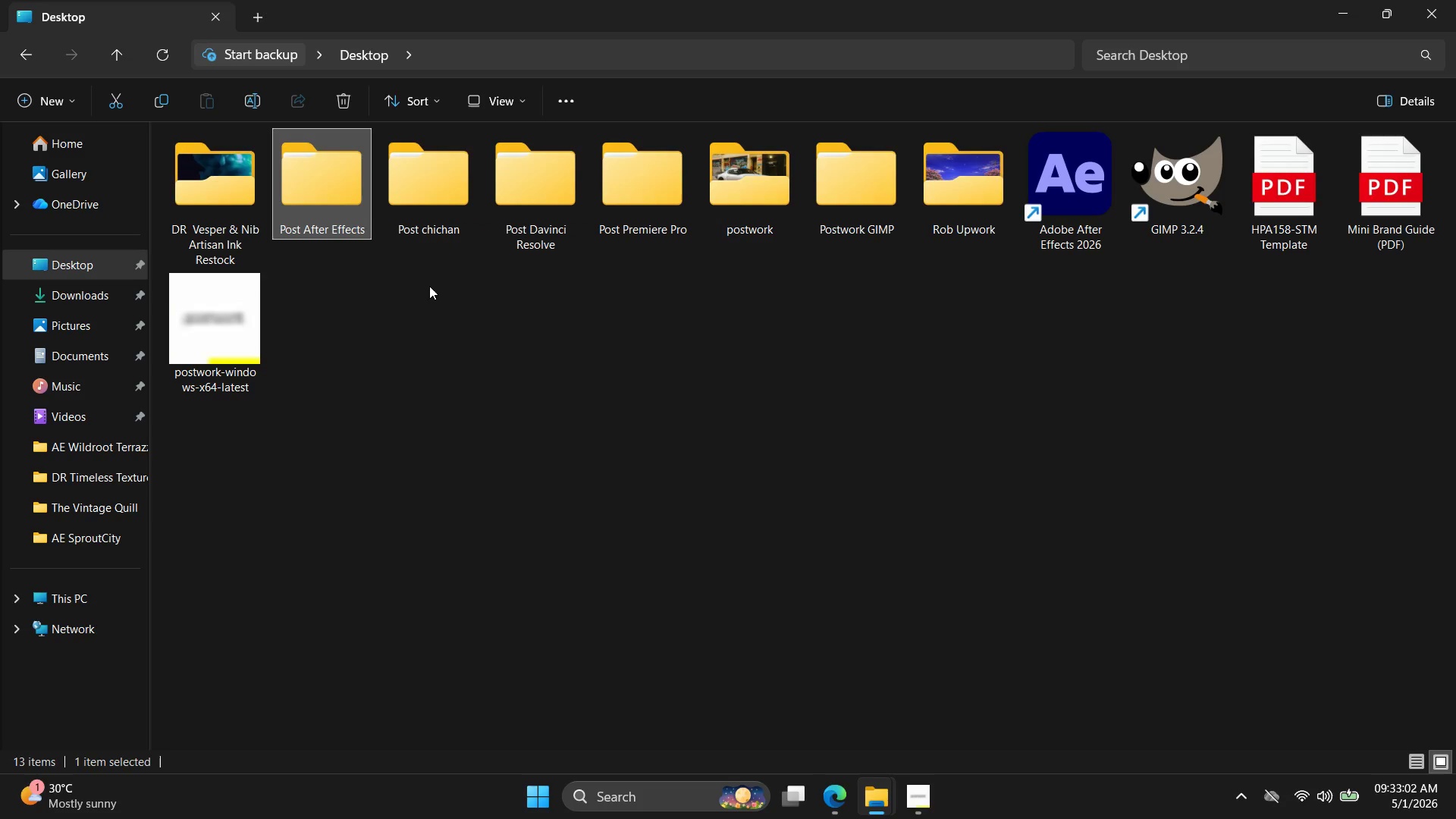 
wait(10.06)
 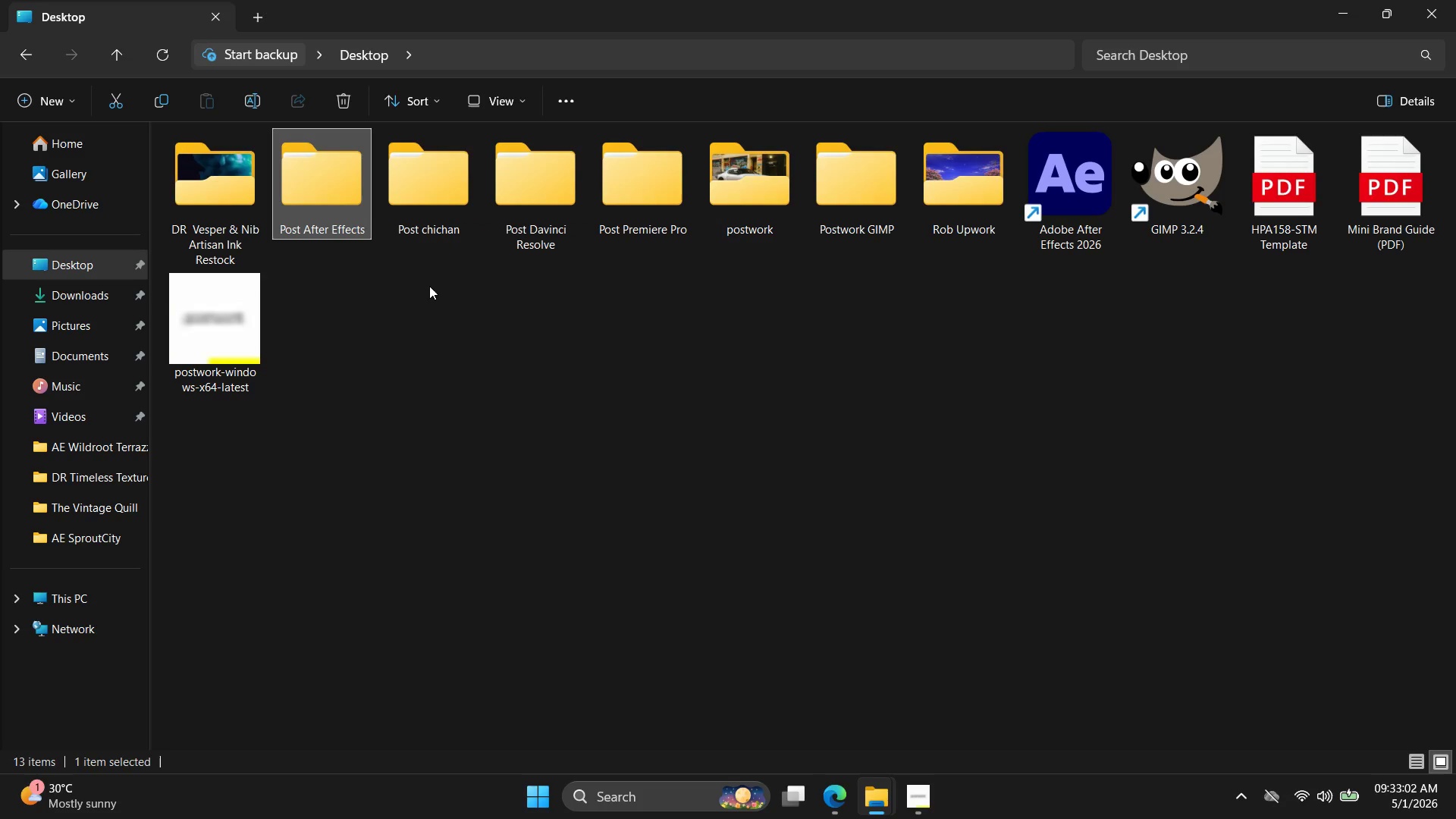 
double_click([550, 204])
 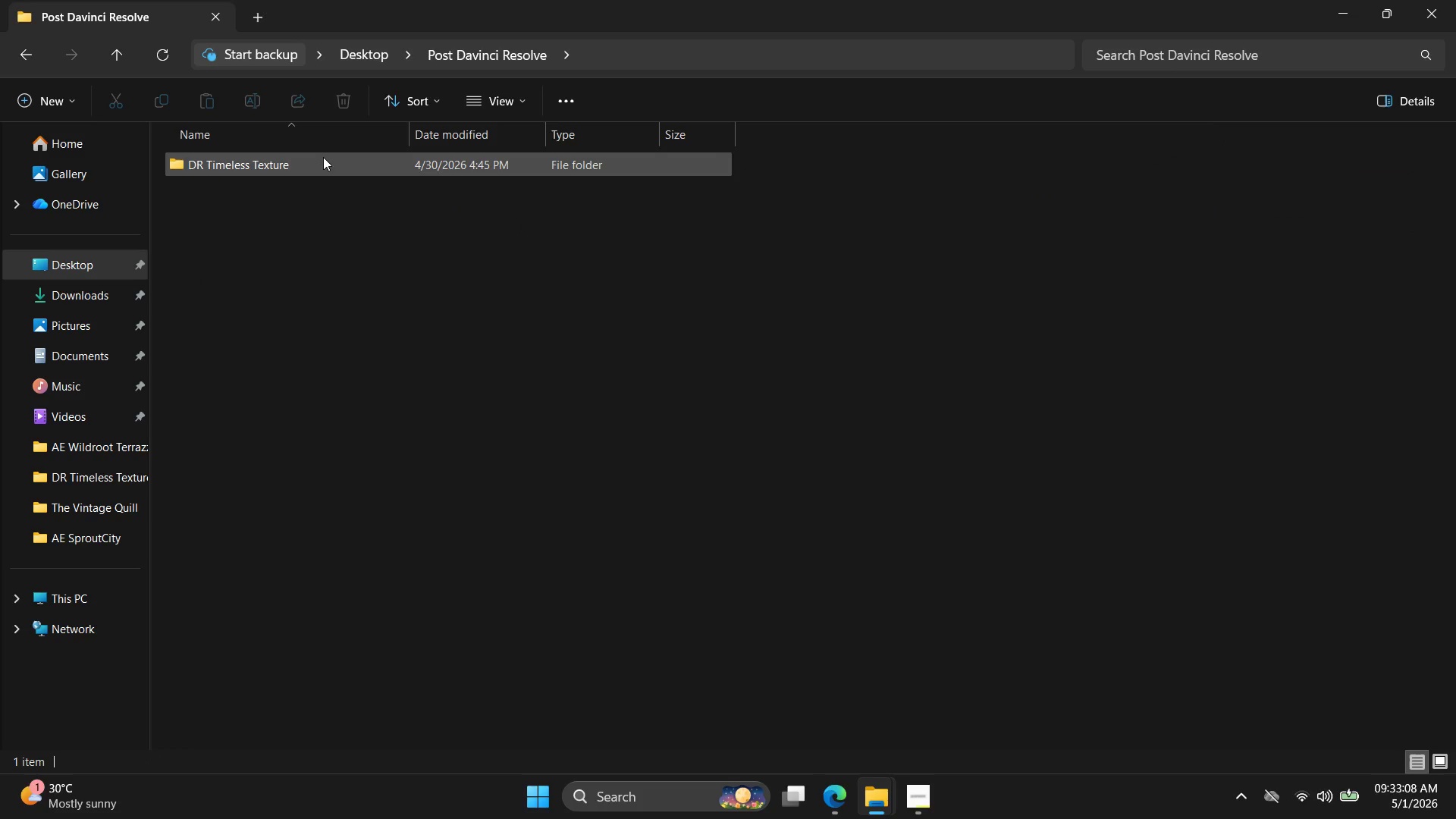 
double_click([322, 162])
 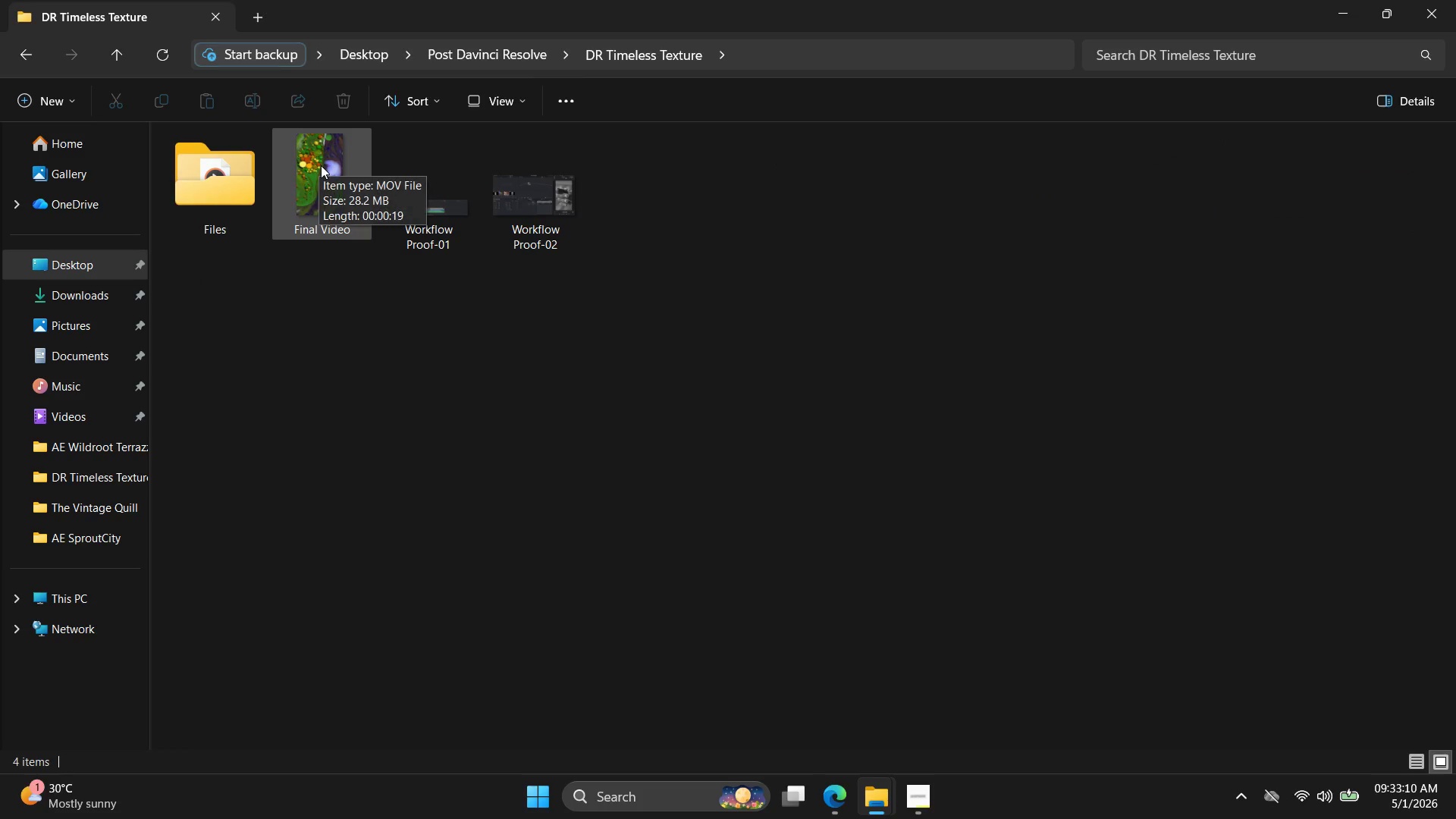 
double_click([226, 160])
 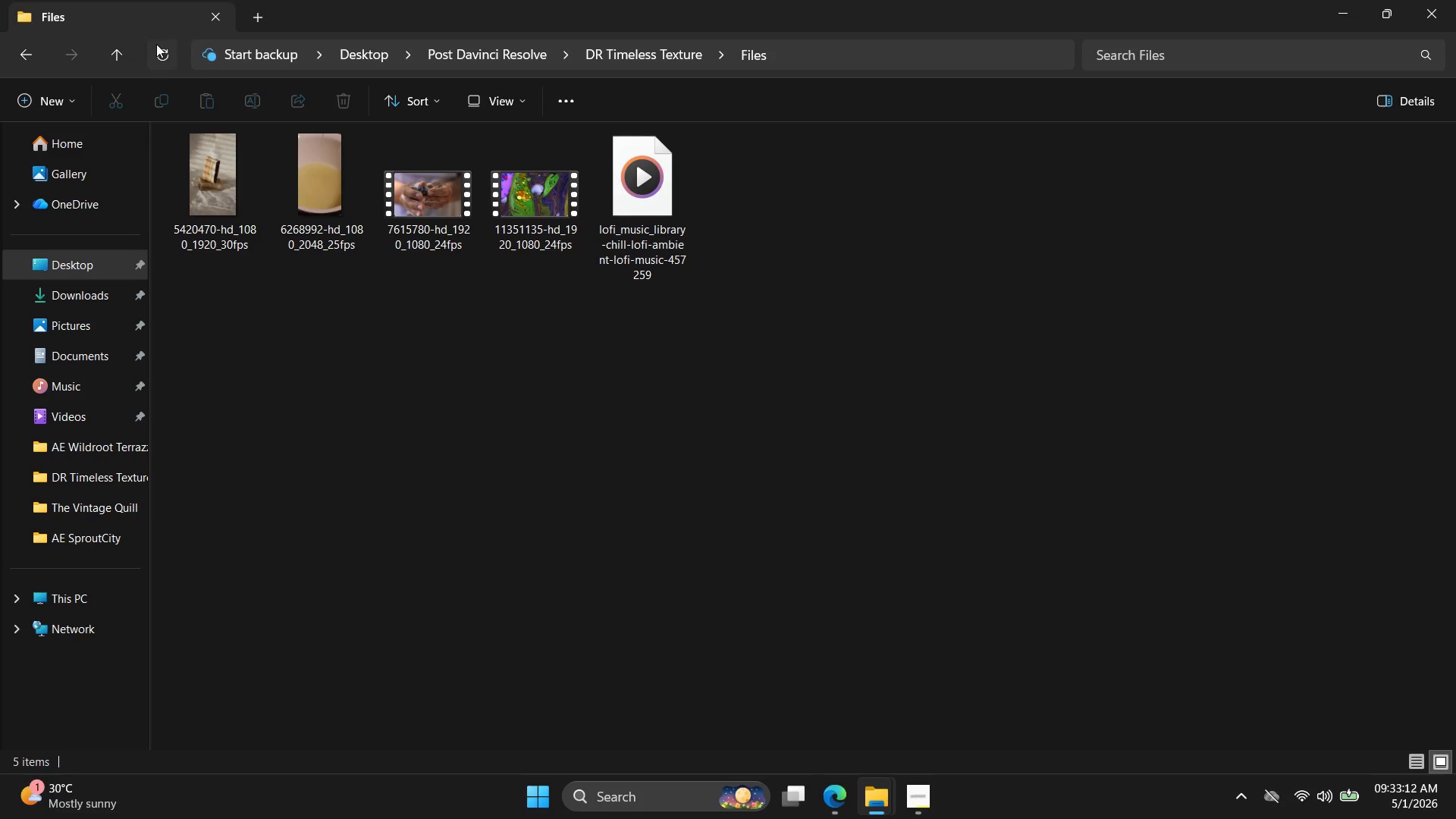 
double_click([120, 52])
 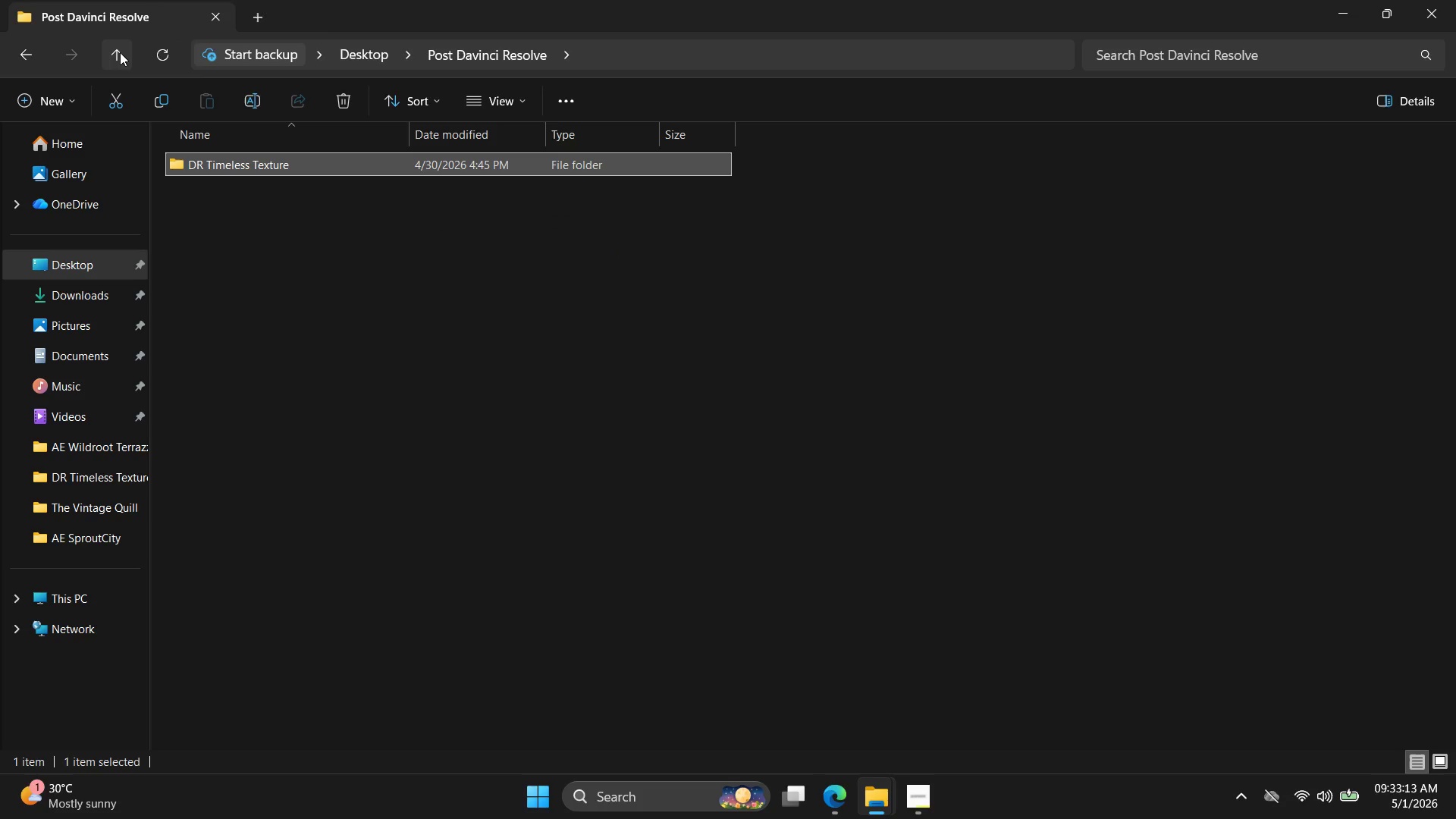 
left_click([120, 52])
 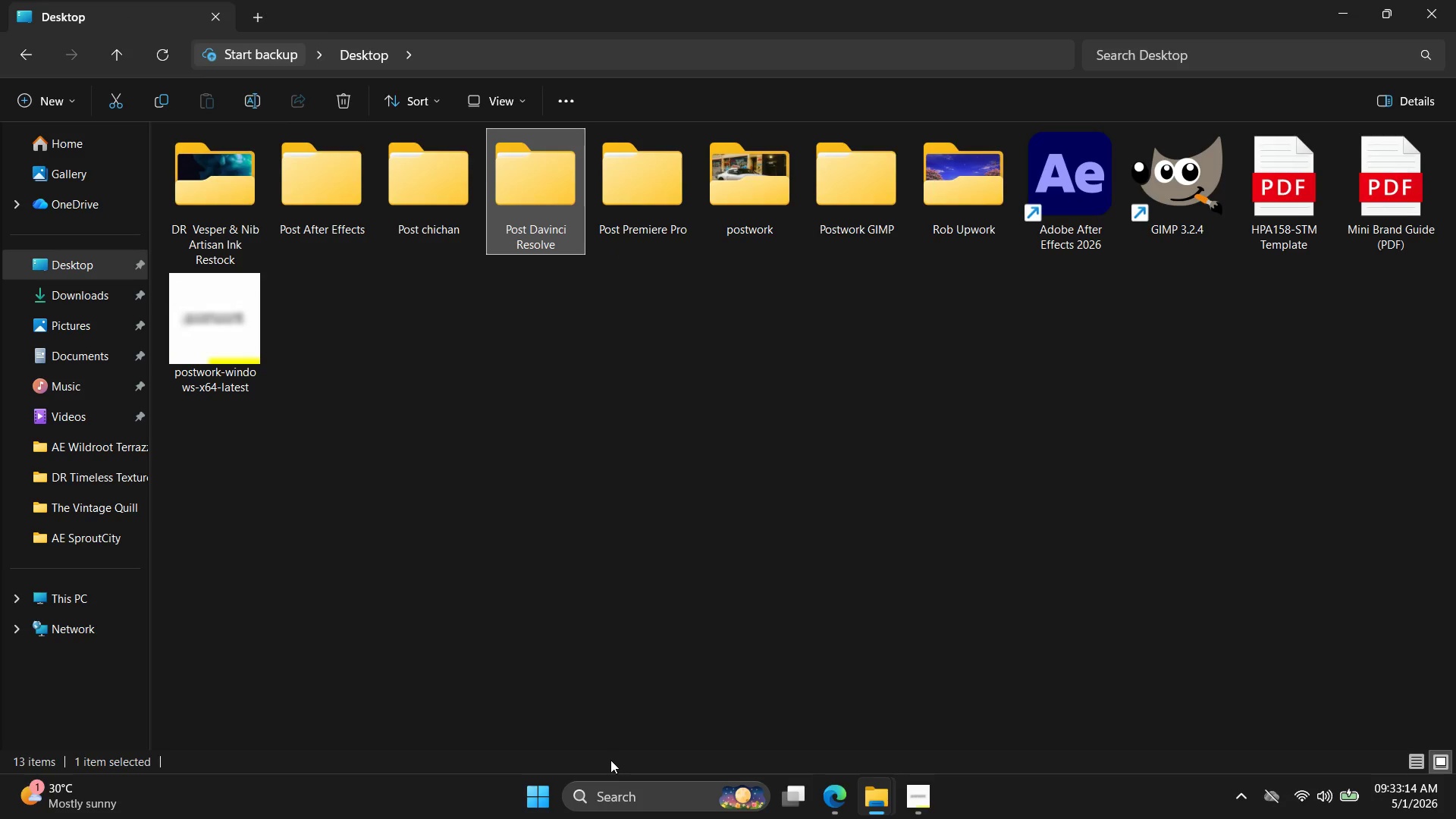 
left_click([639, 806])
 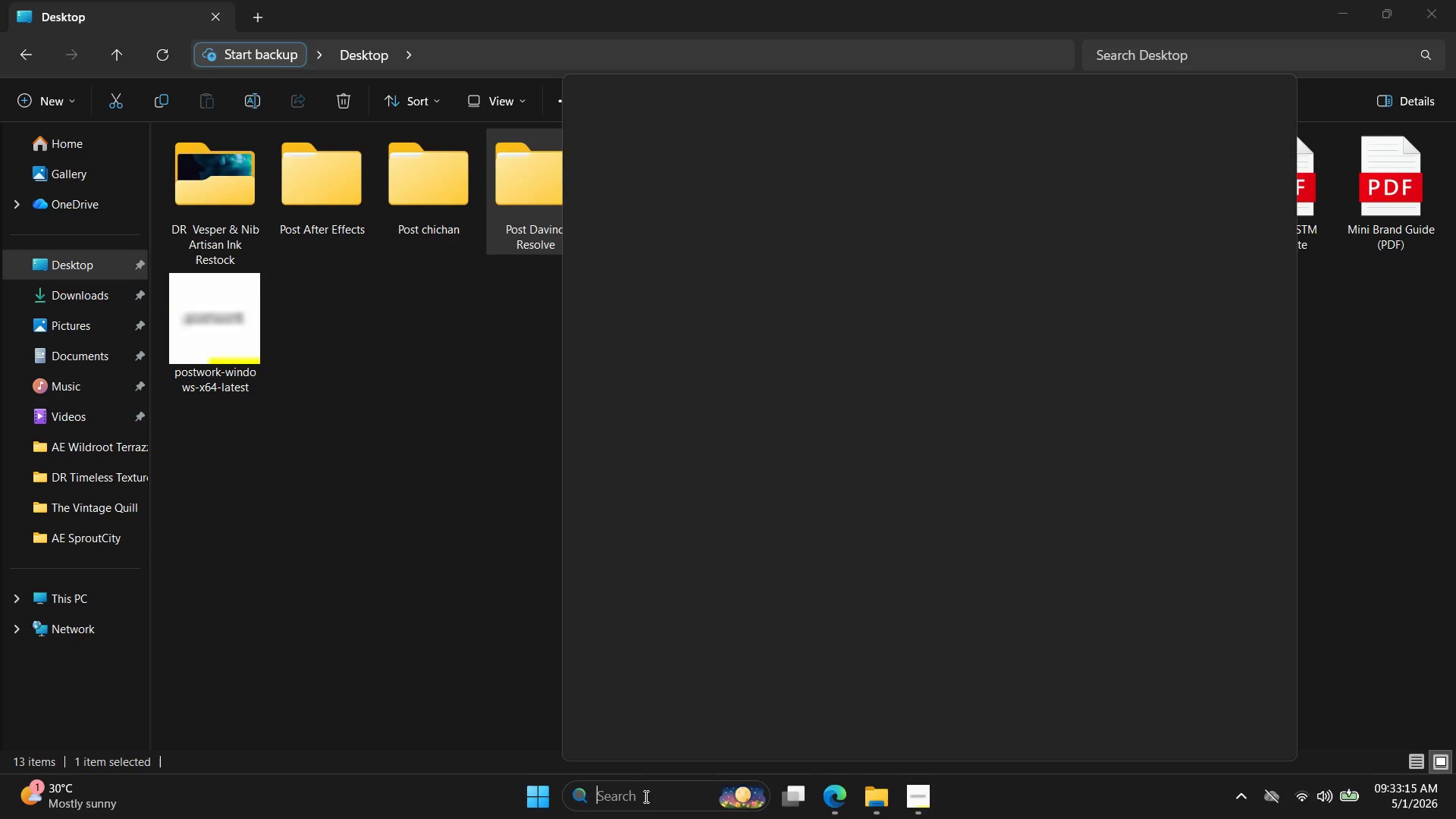 
type(ves)
 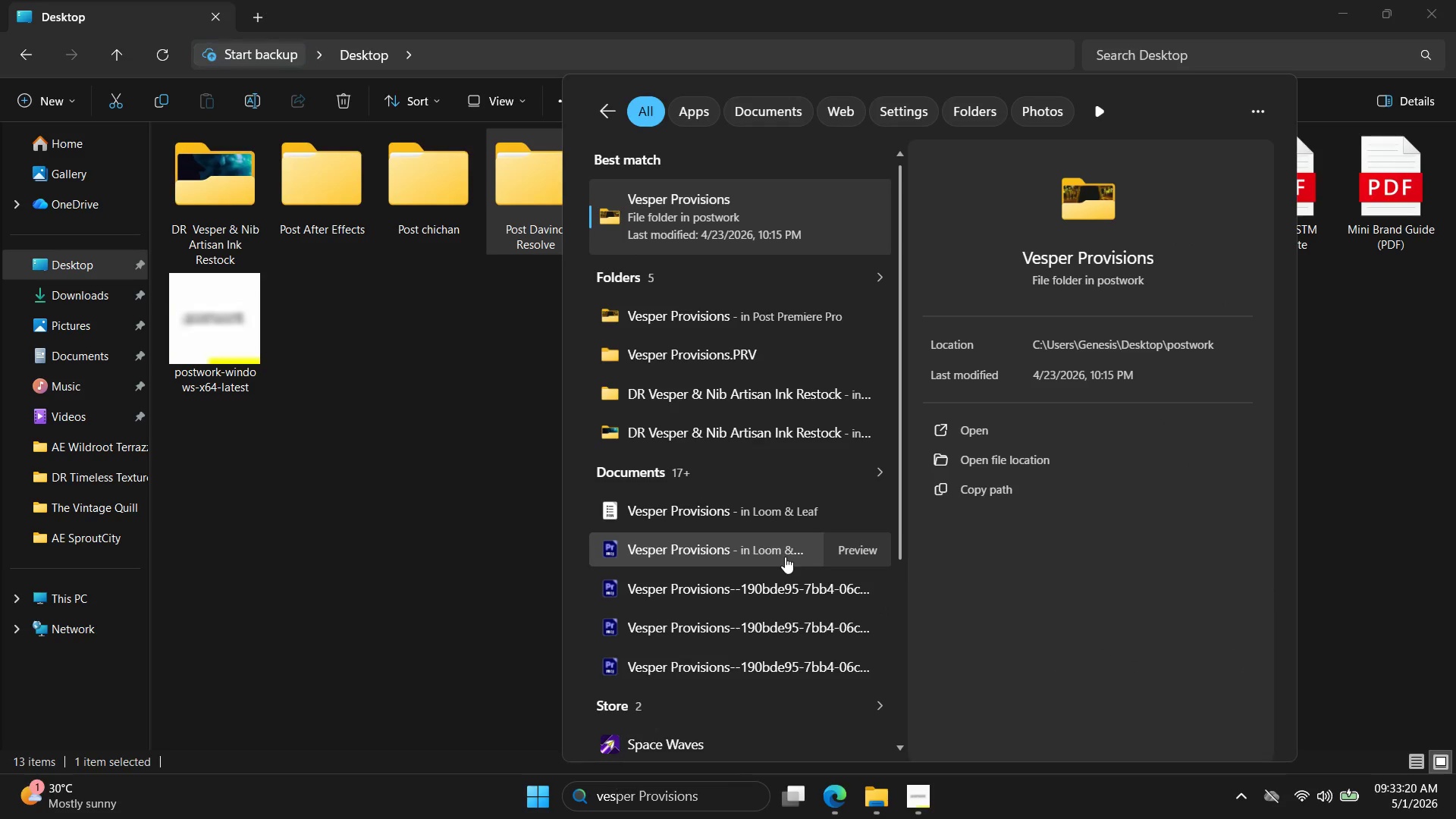 
wait(5.25)
 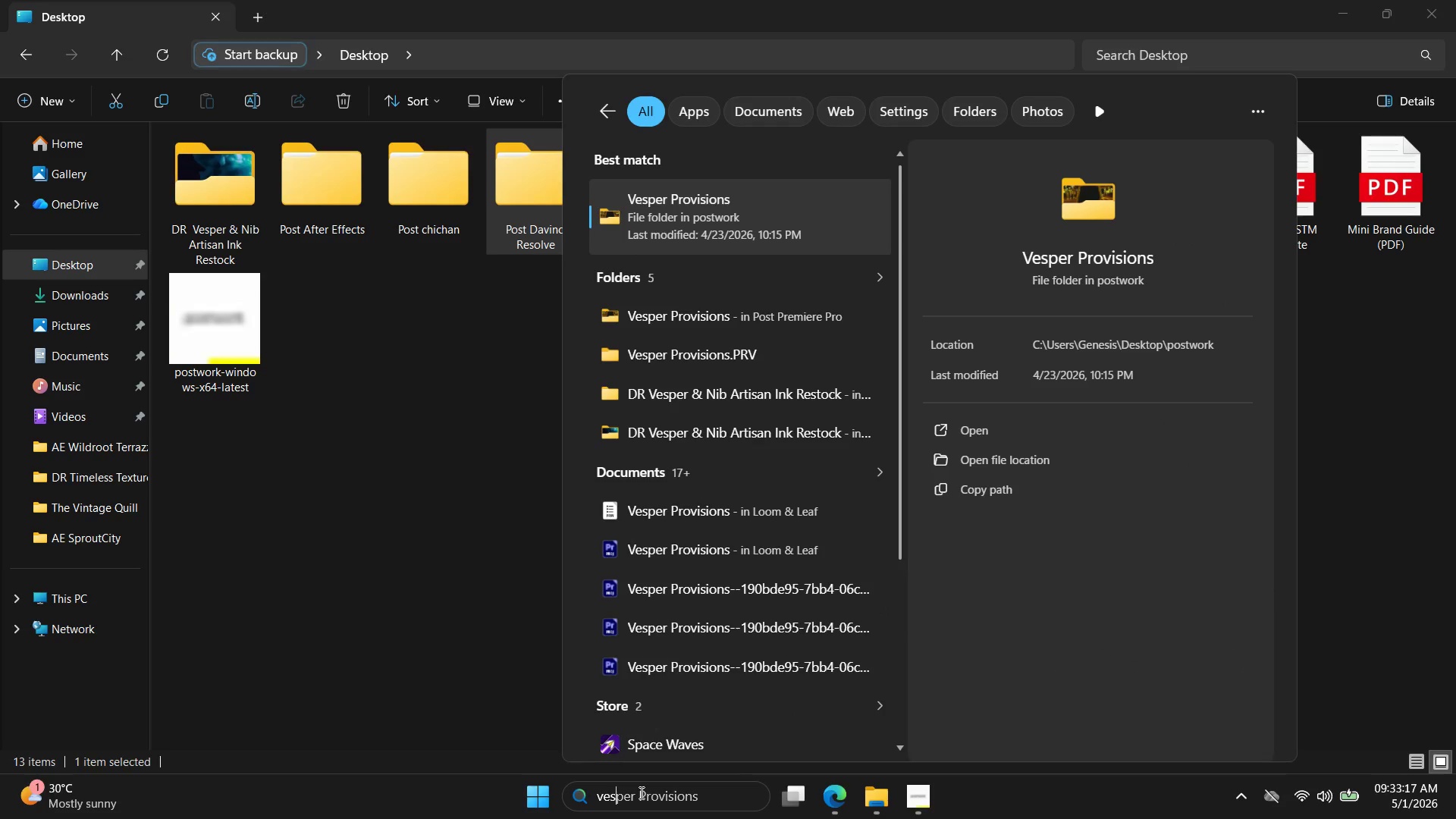 
scroll: coordinate [771, 568], scroll_direction: down, amount: 3.0
 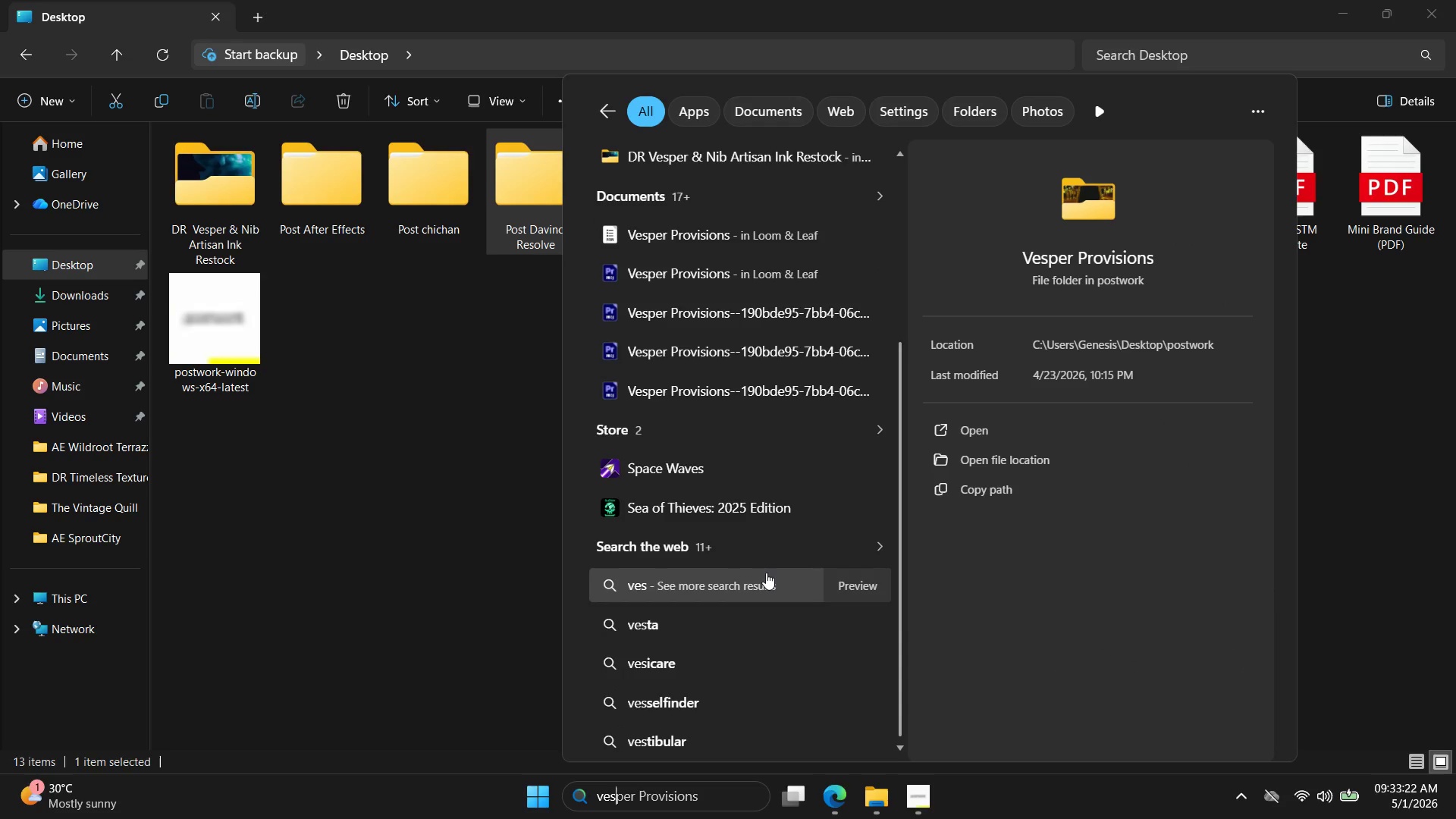 
scroll: coordinate [765, 575], scroll_direction: up, amount: 5.0
 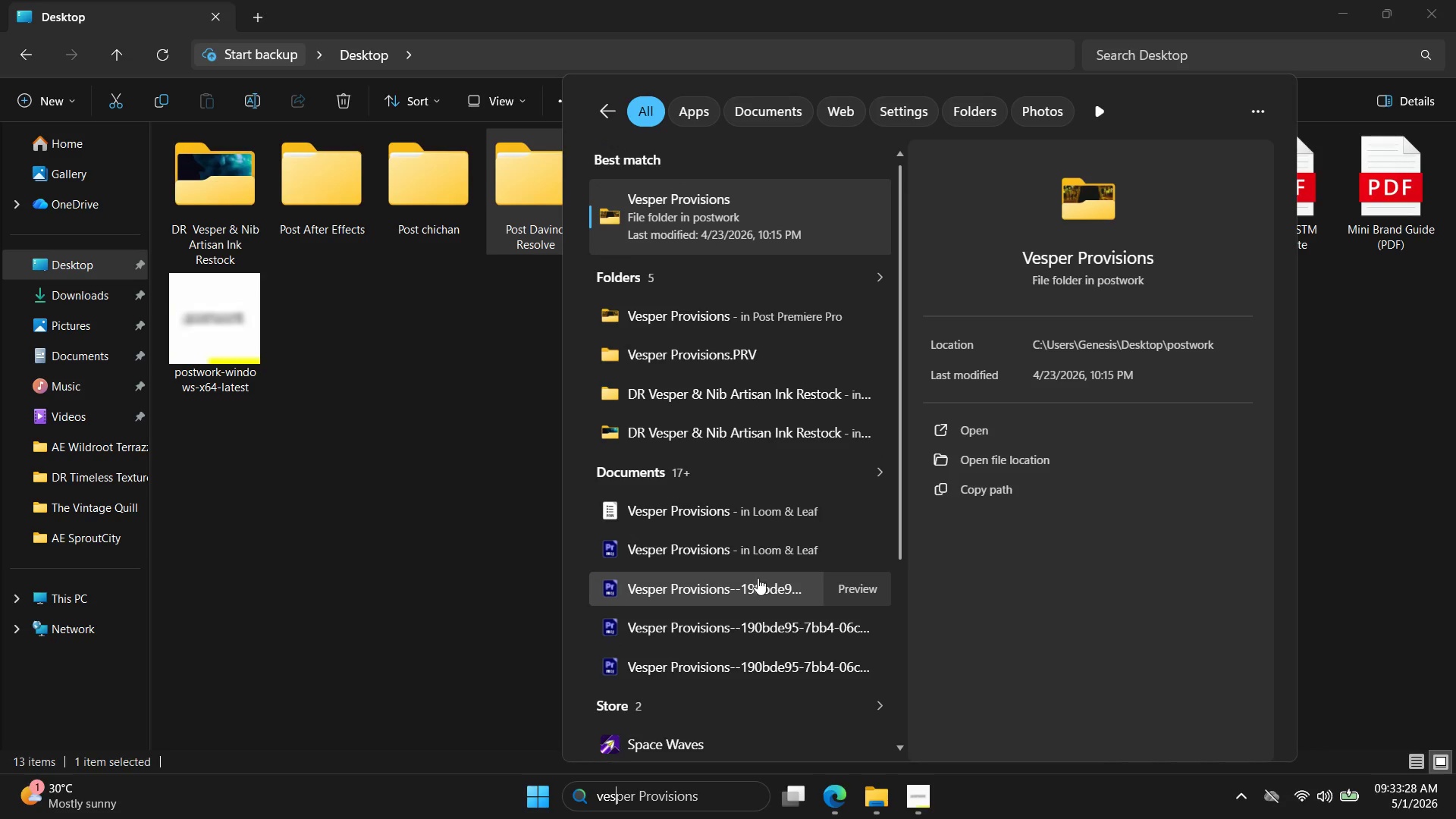 
wait(5.77)
 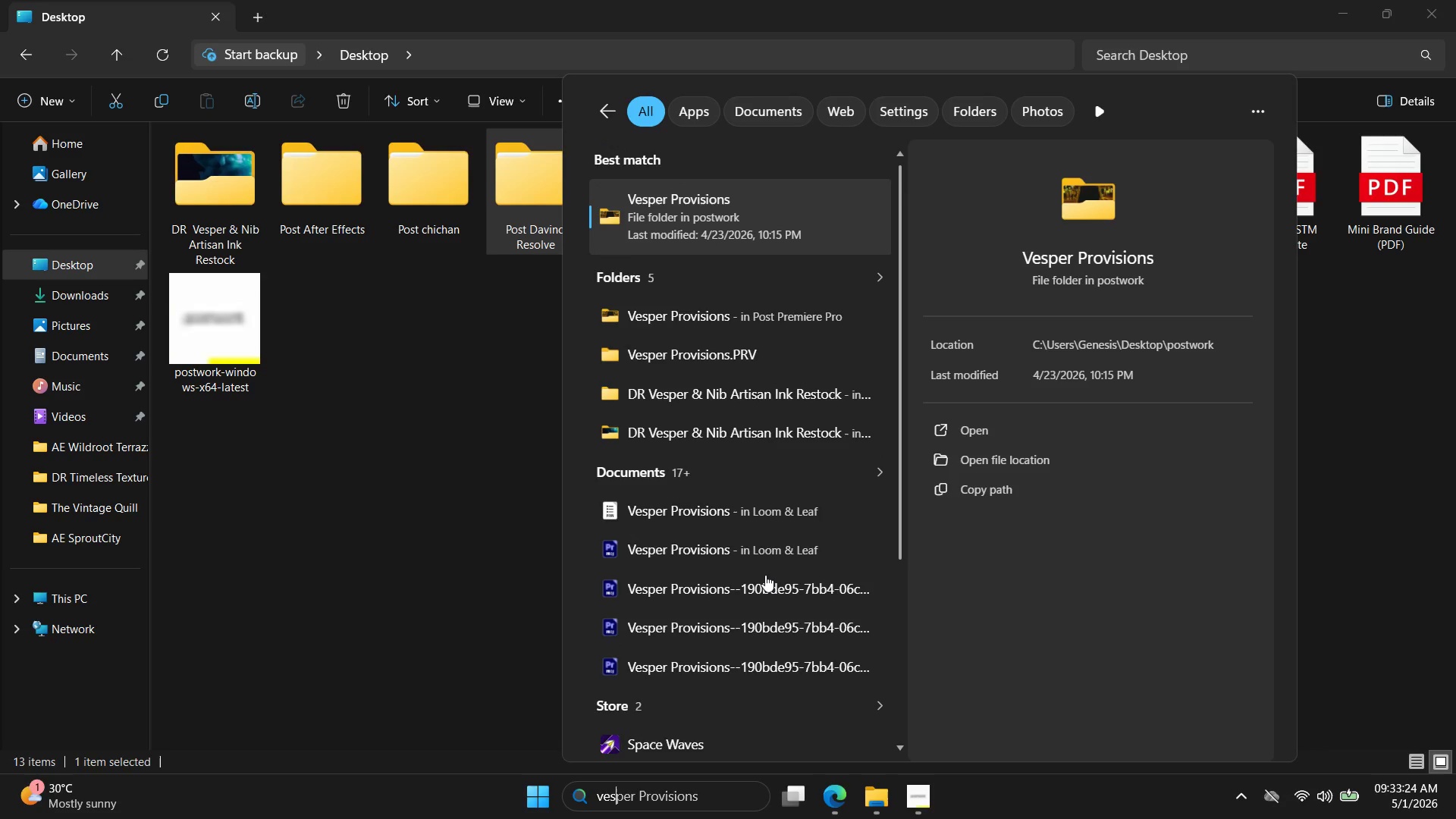 
left_click([758, 397])
 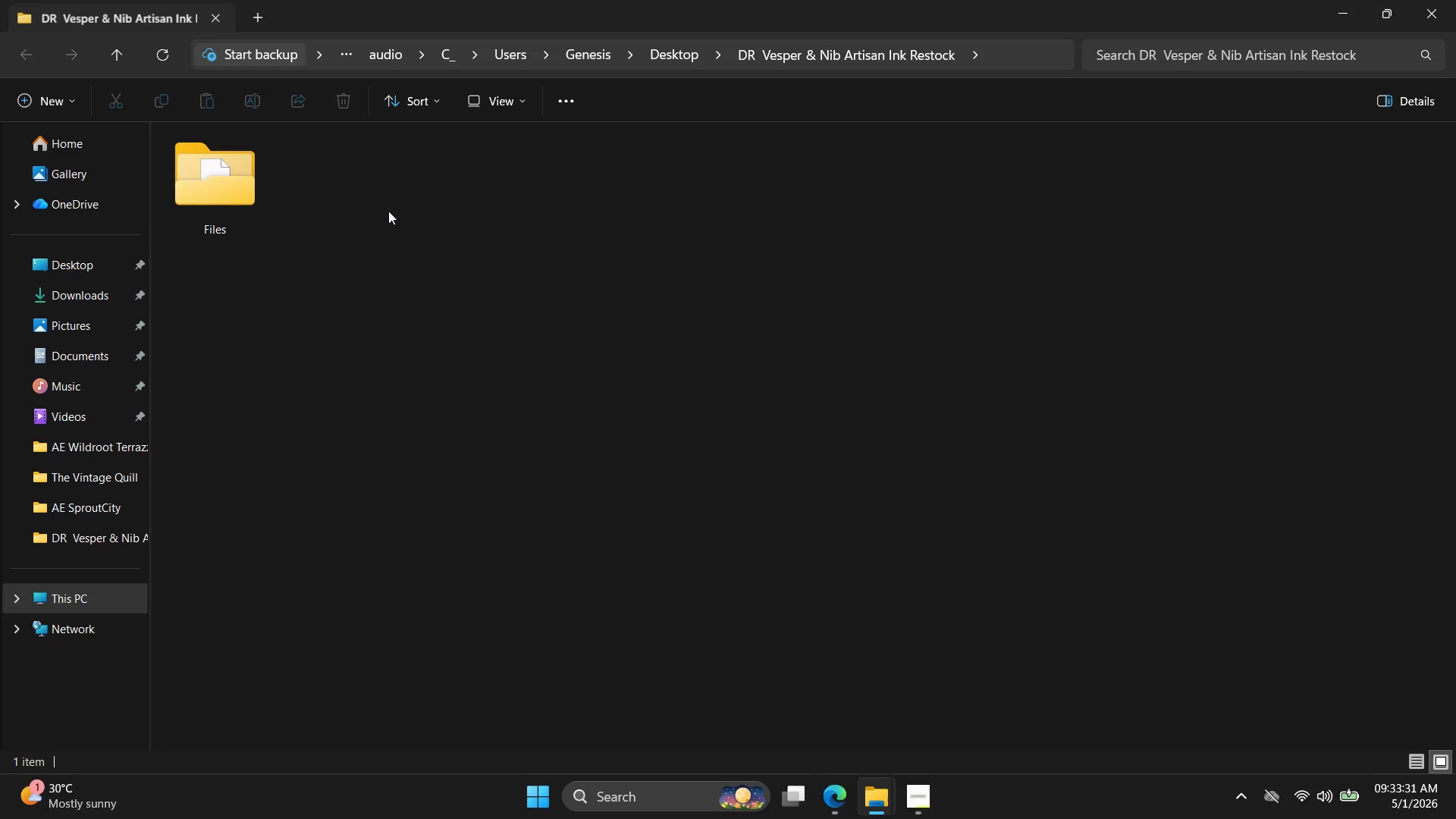 
double_click([205, 156])
 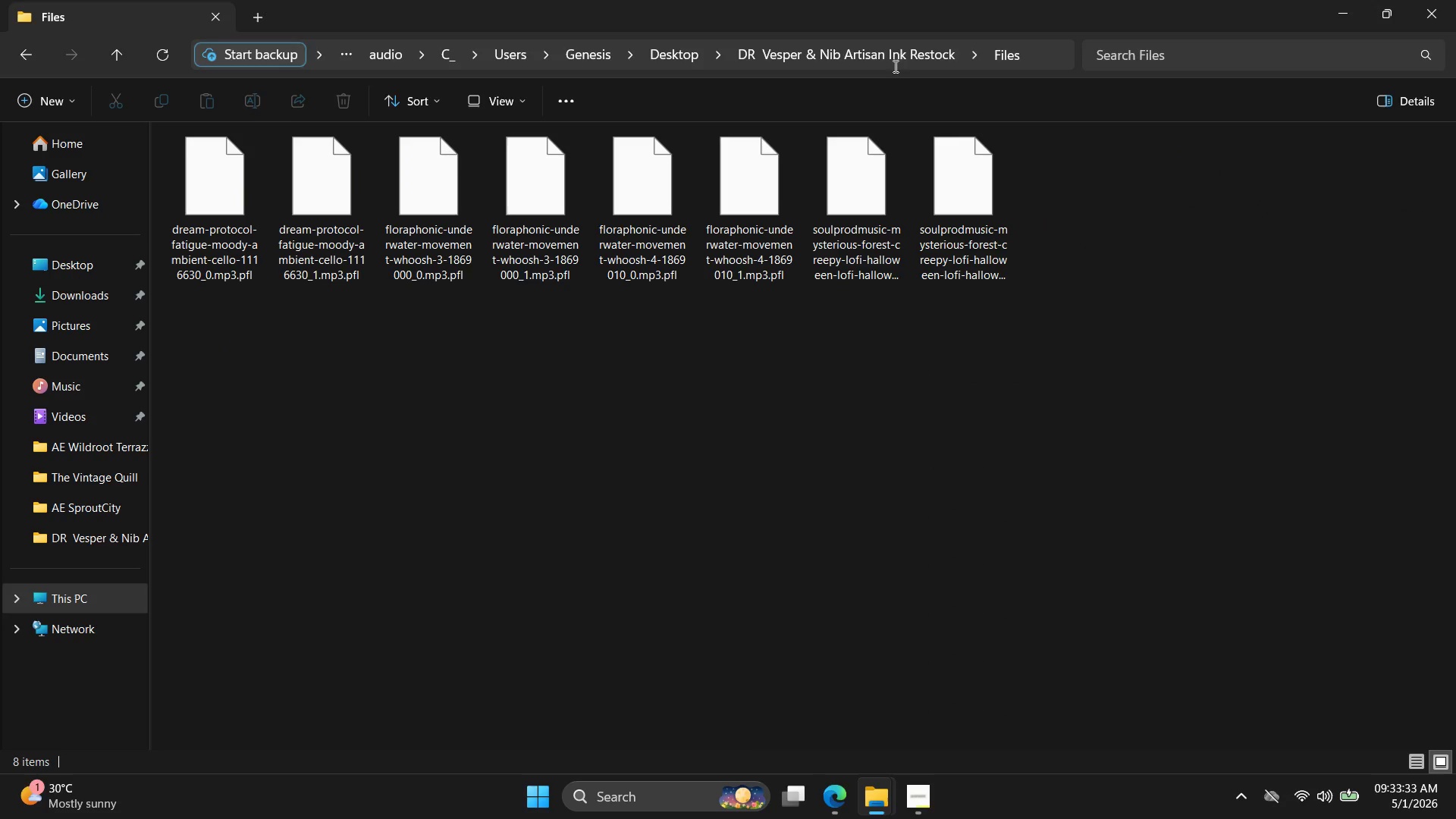 
left_click([877, 49])
 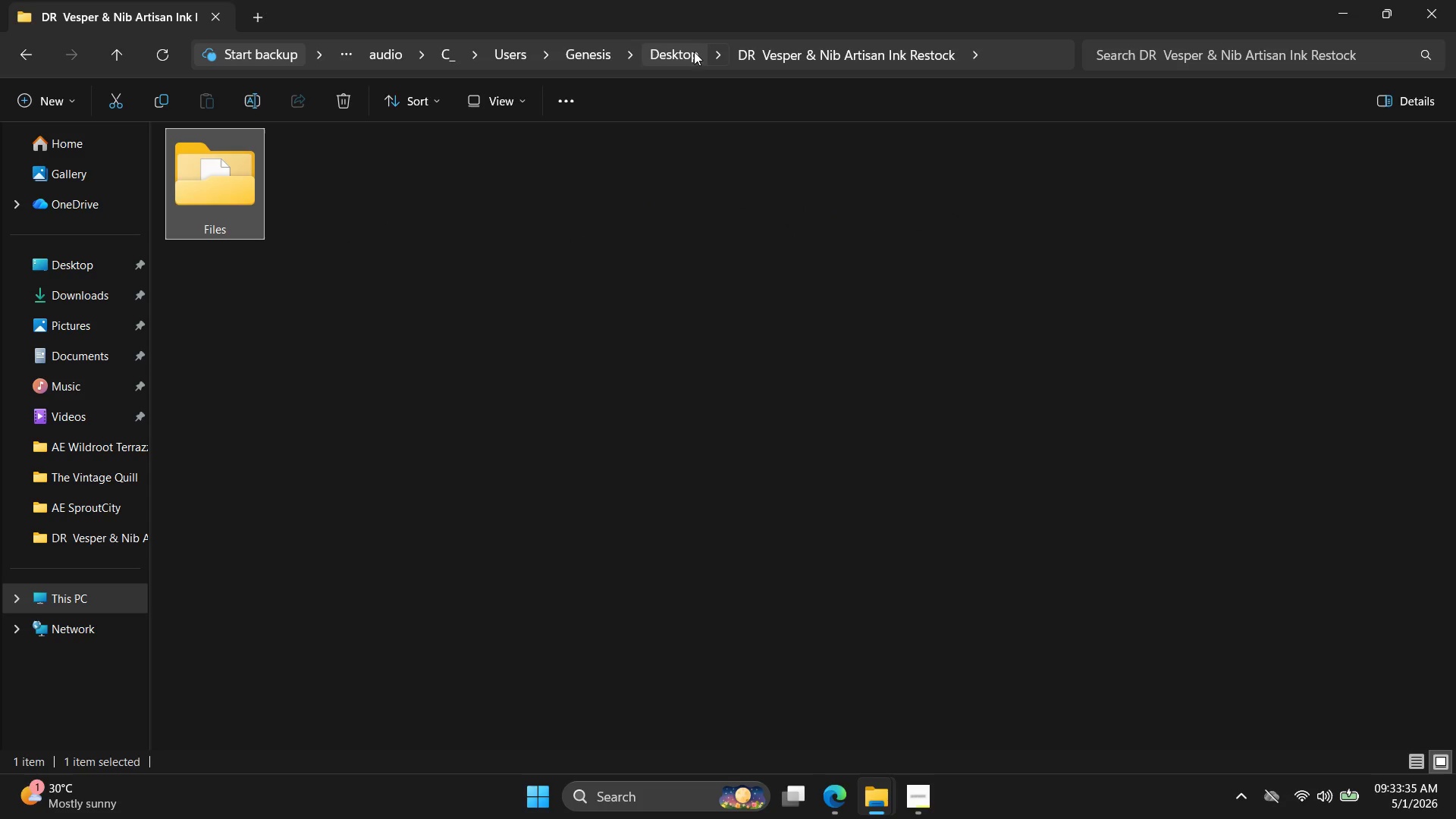 
left_click([692, 52])
 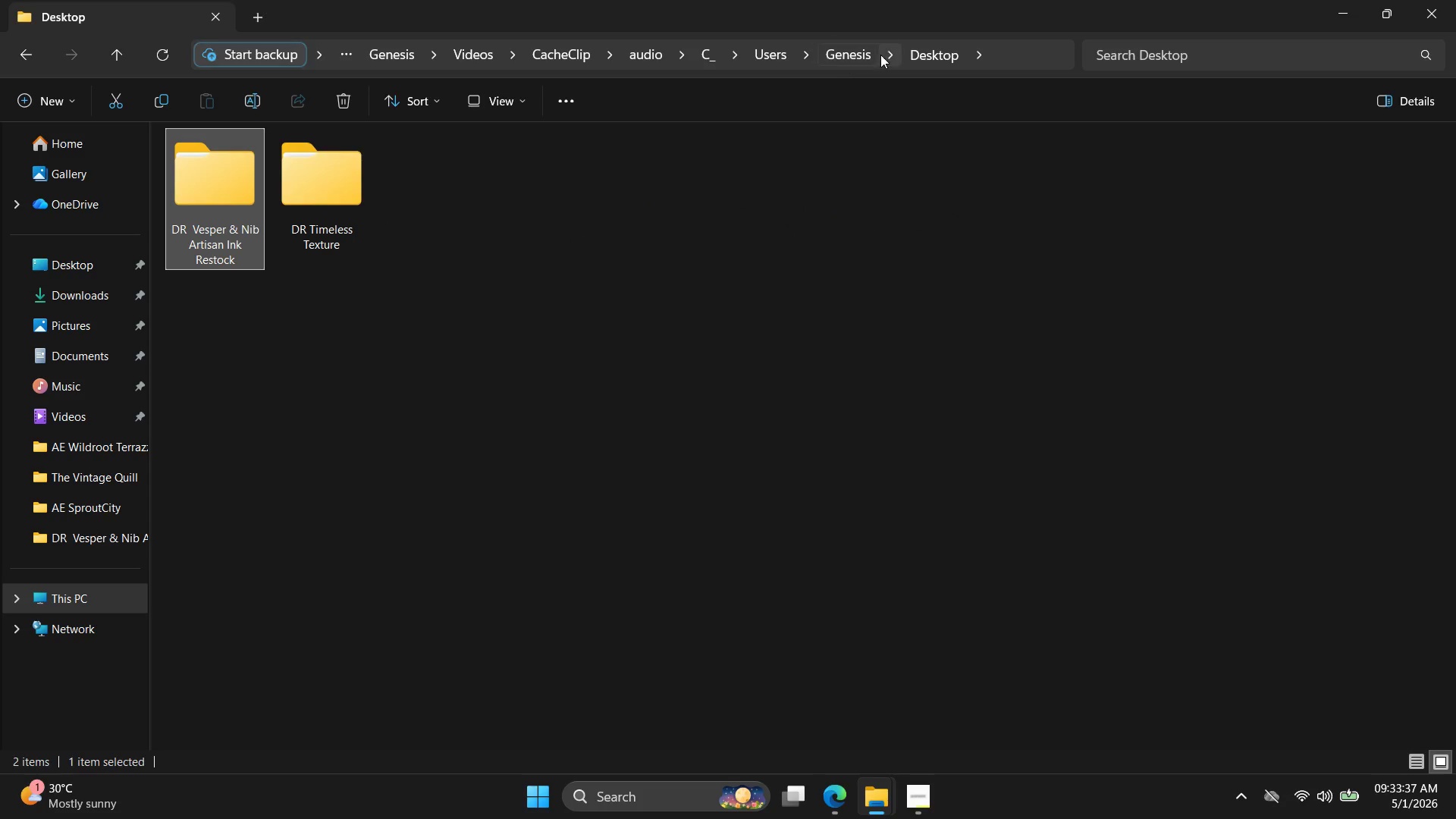 
left_click([861, 55])
 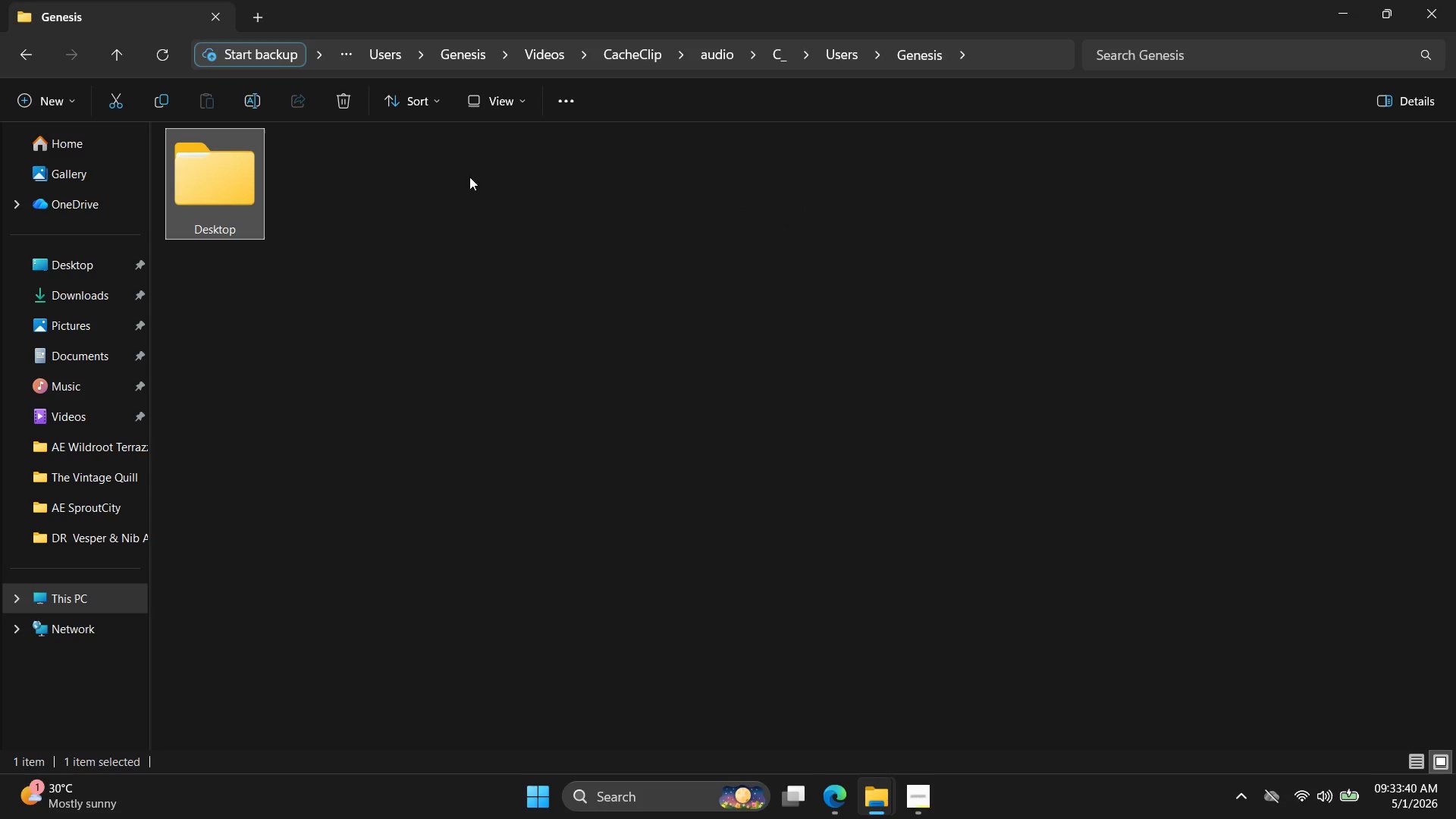 
double_click([212, 212])
 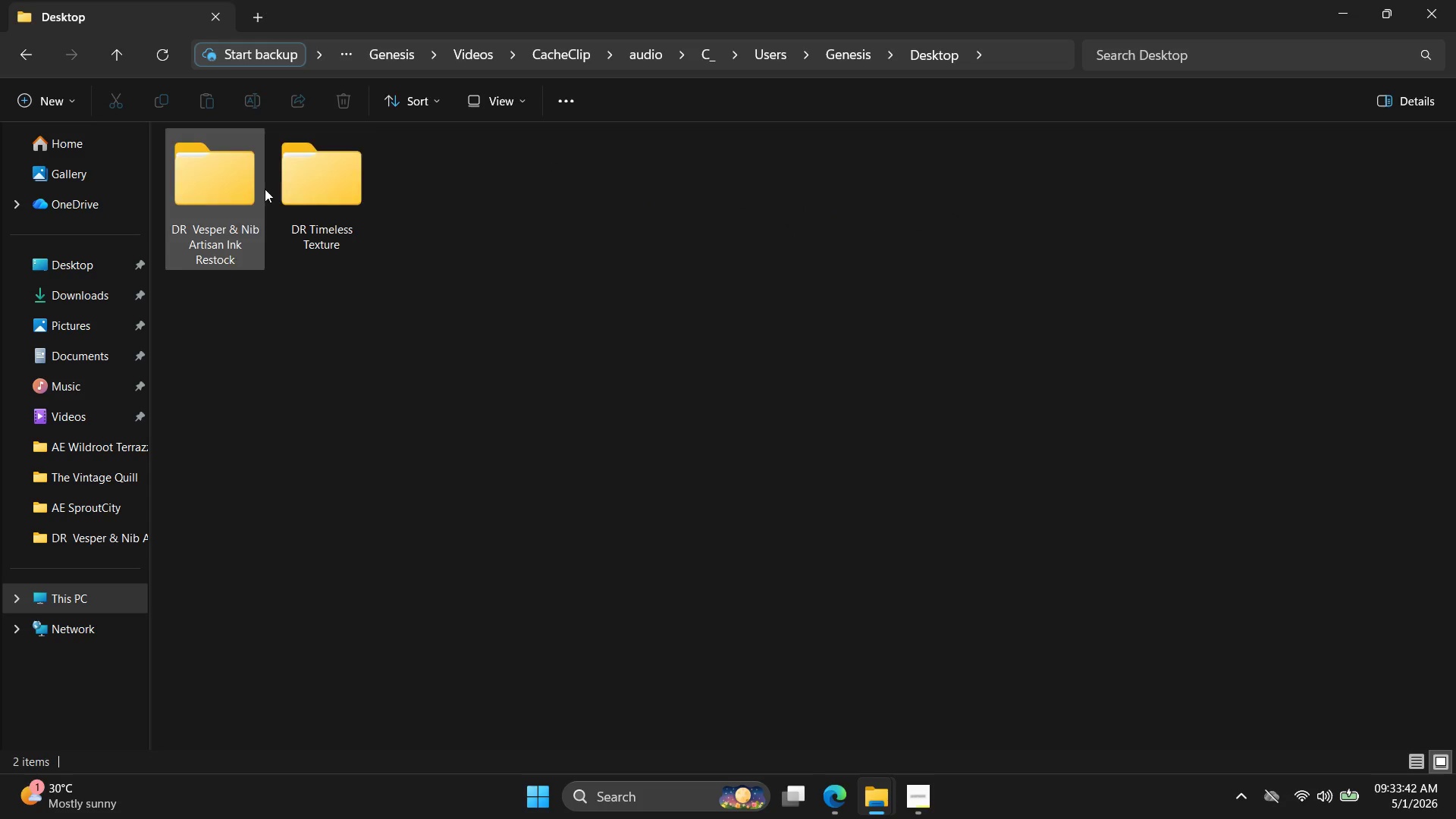 
double_click([326, 187])
 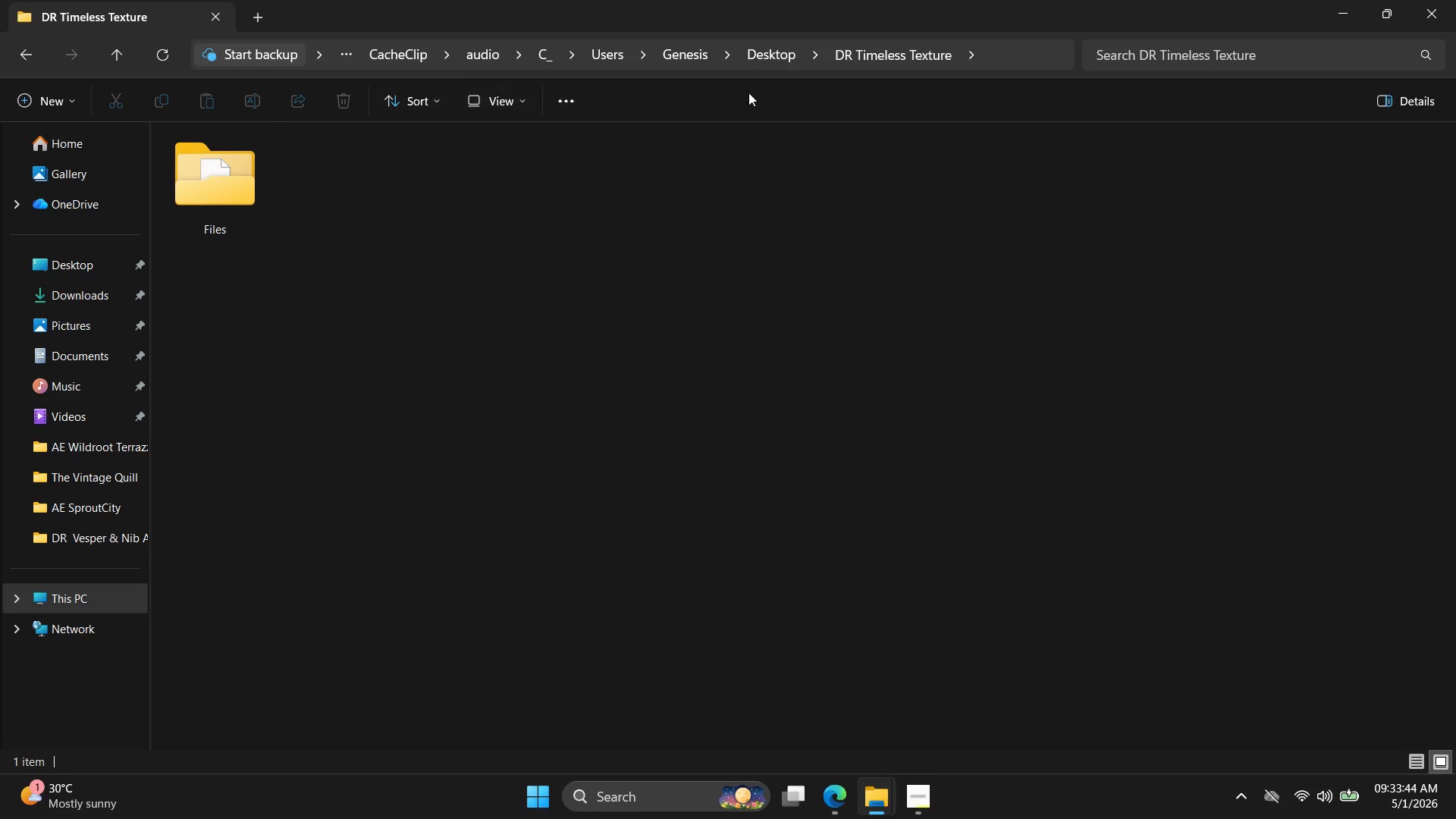 
left_click([759, 50])
 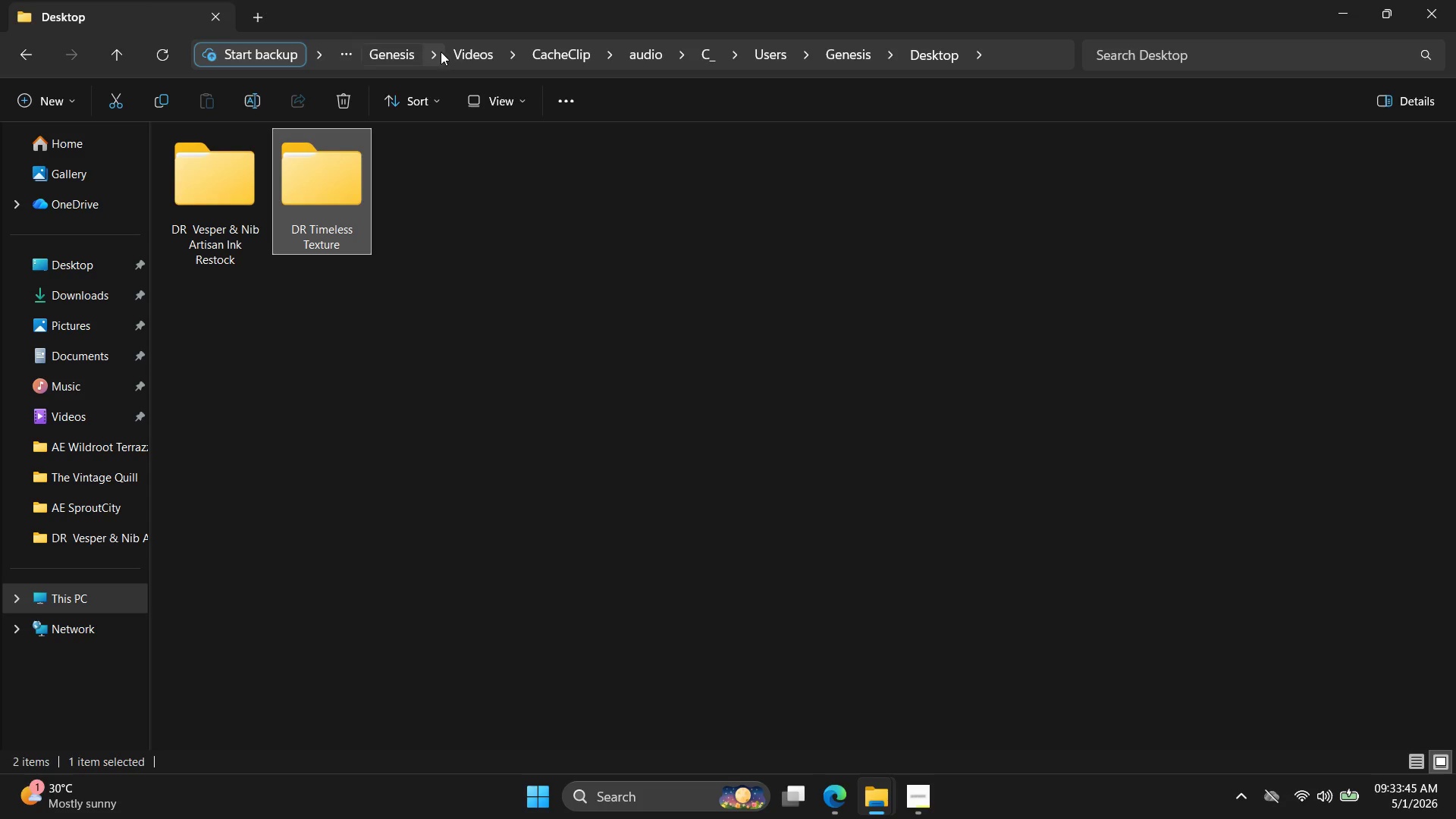 
left_click([494, 50])
 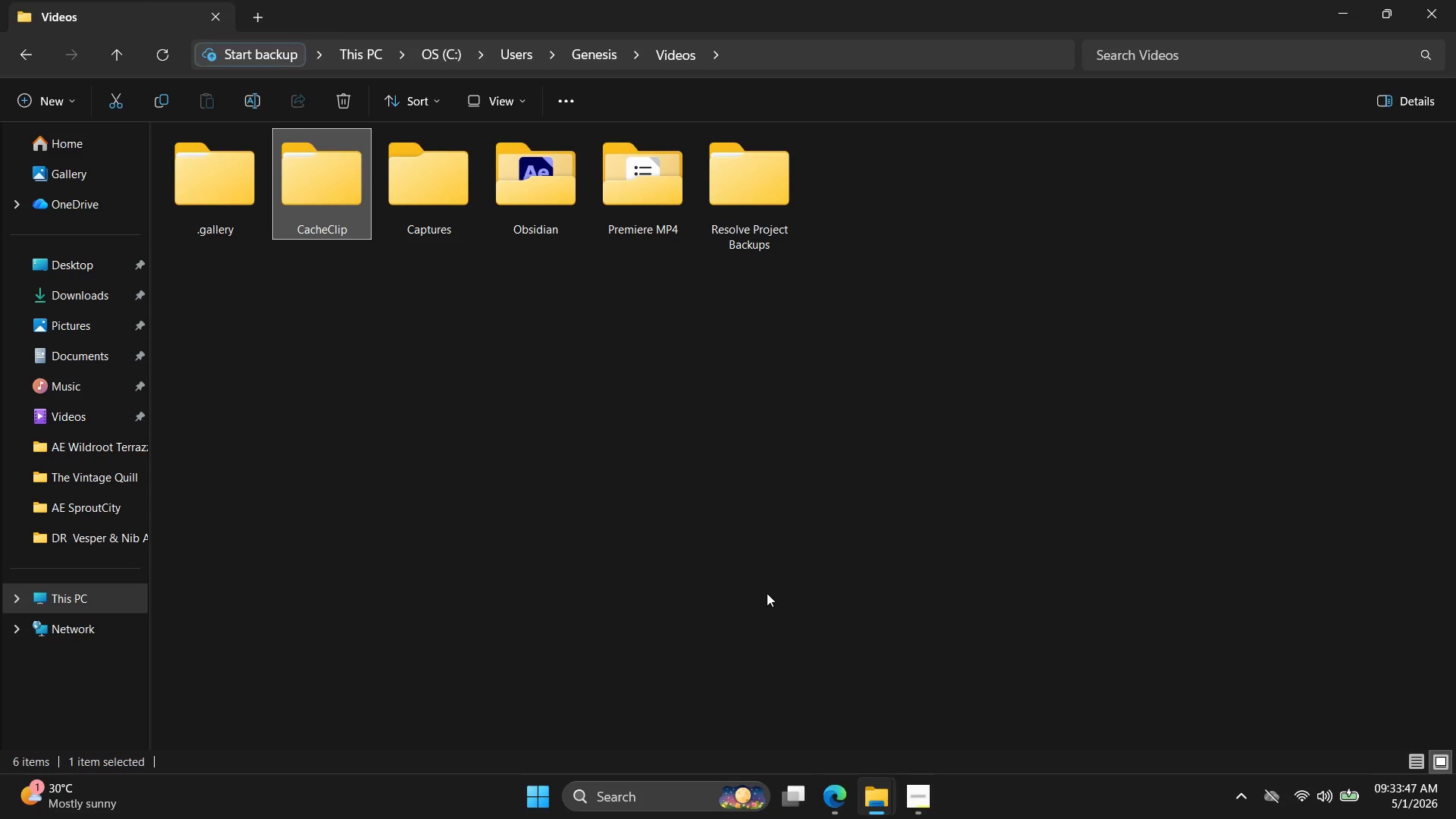 
left_click([877, 793])
 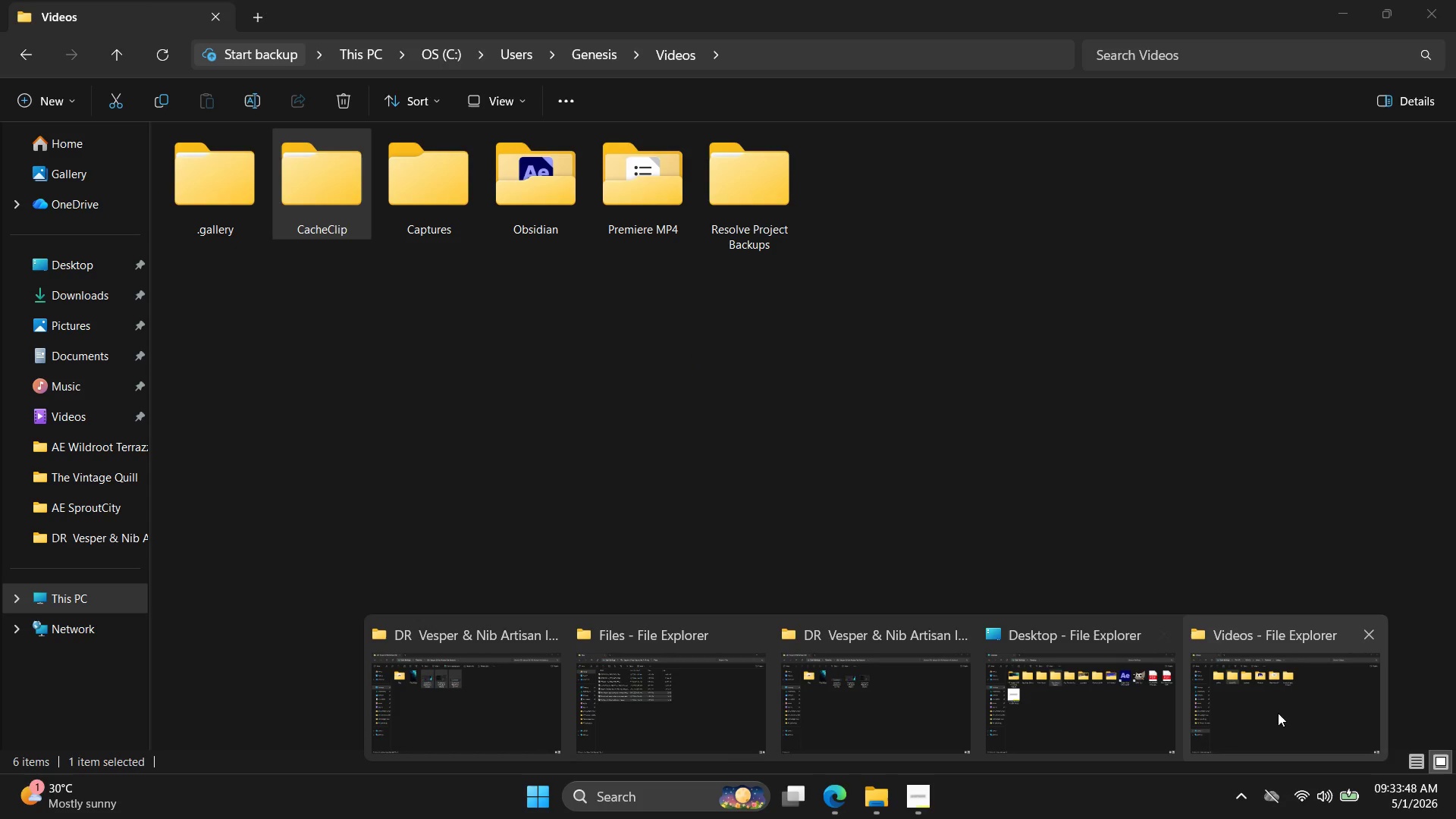 
left_click([1286, 713])
 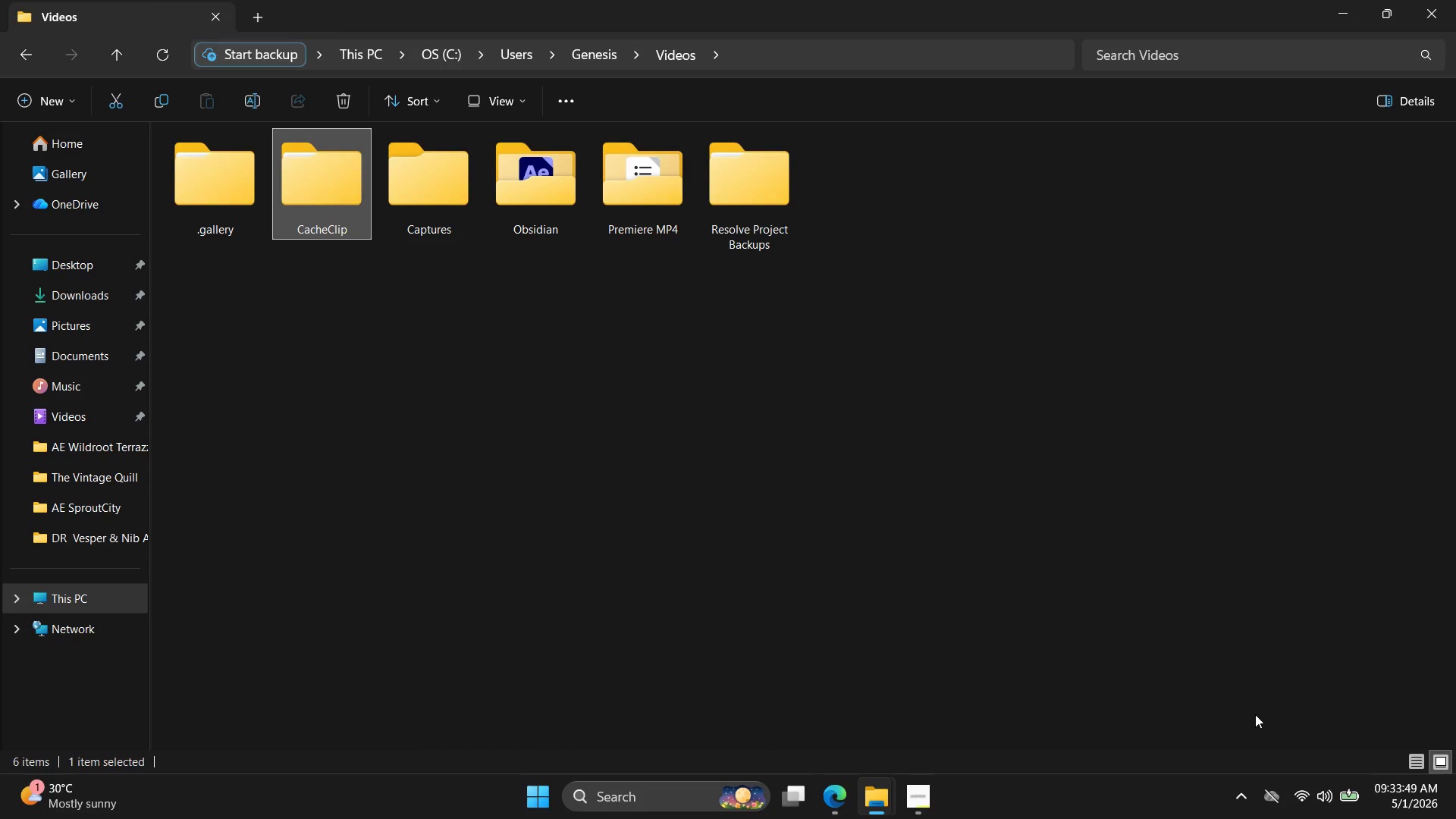 
left_click([1455, 818])
 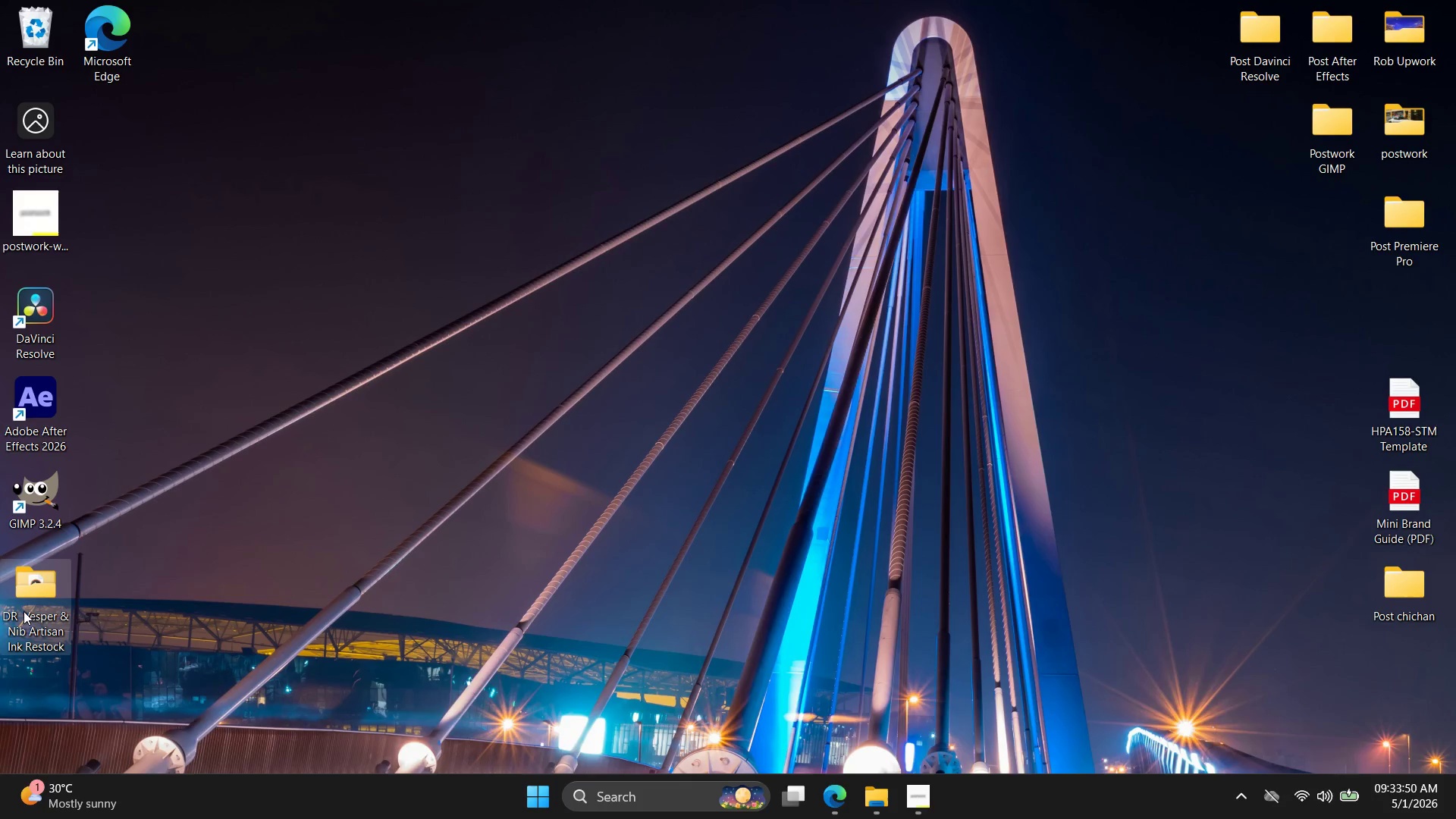 
double_click([28, 598])
 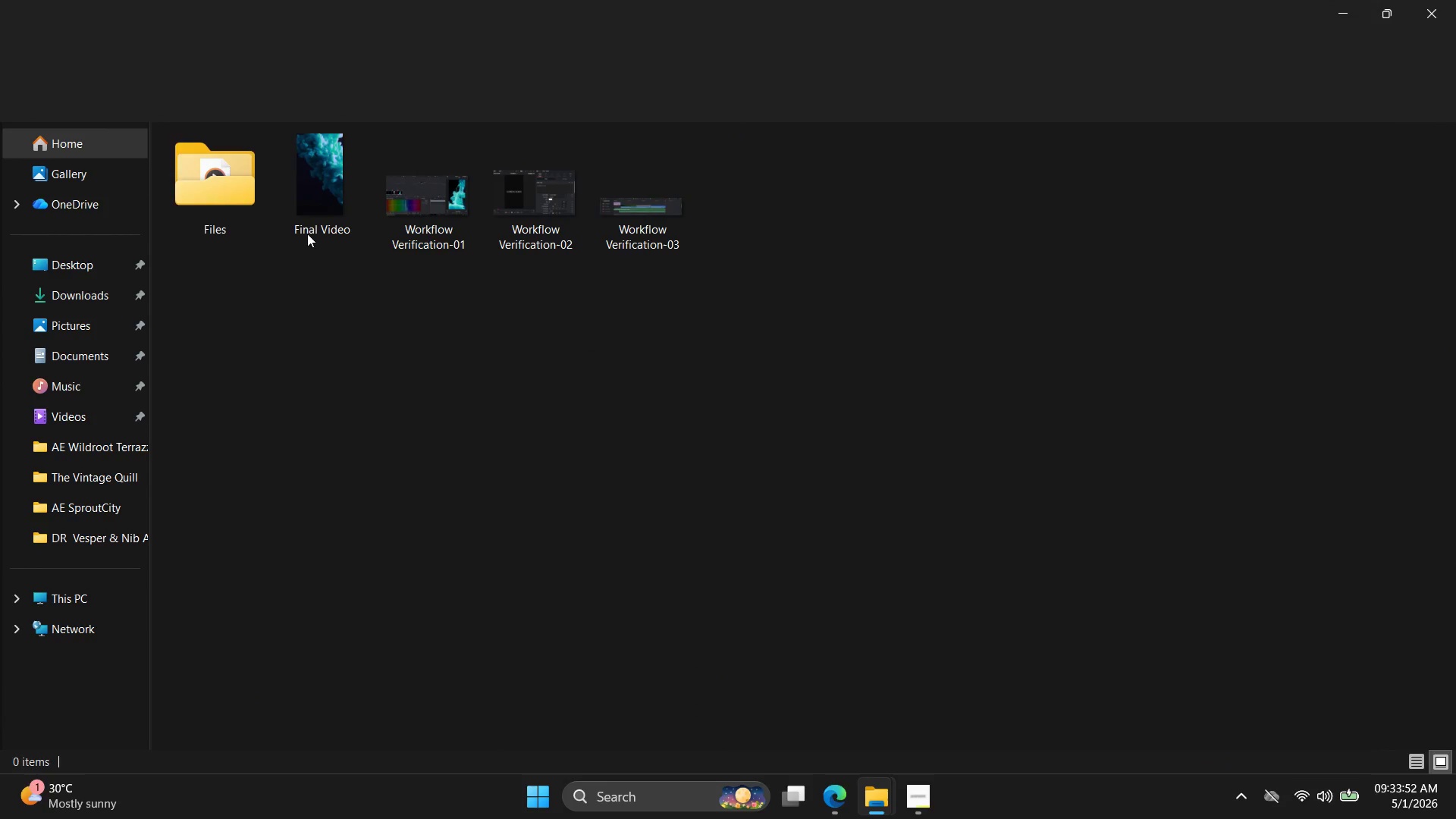 
double_click([215, 188])
 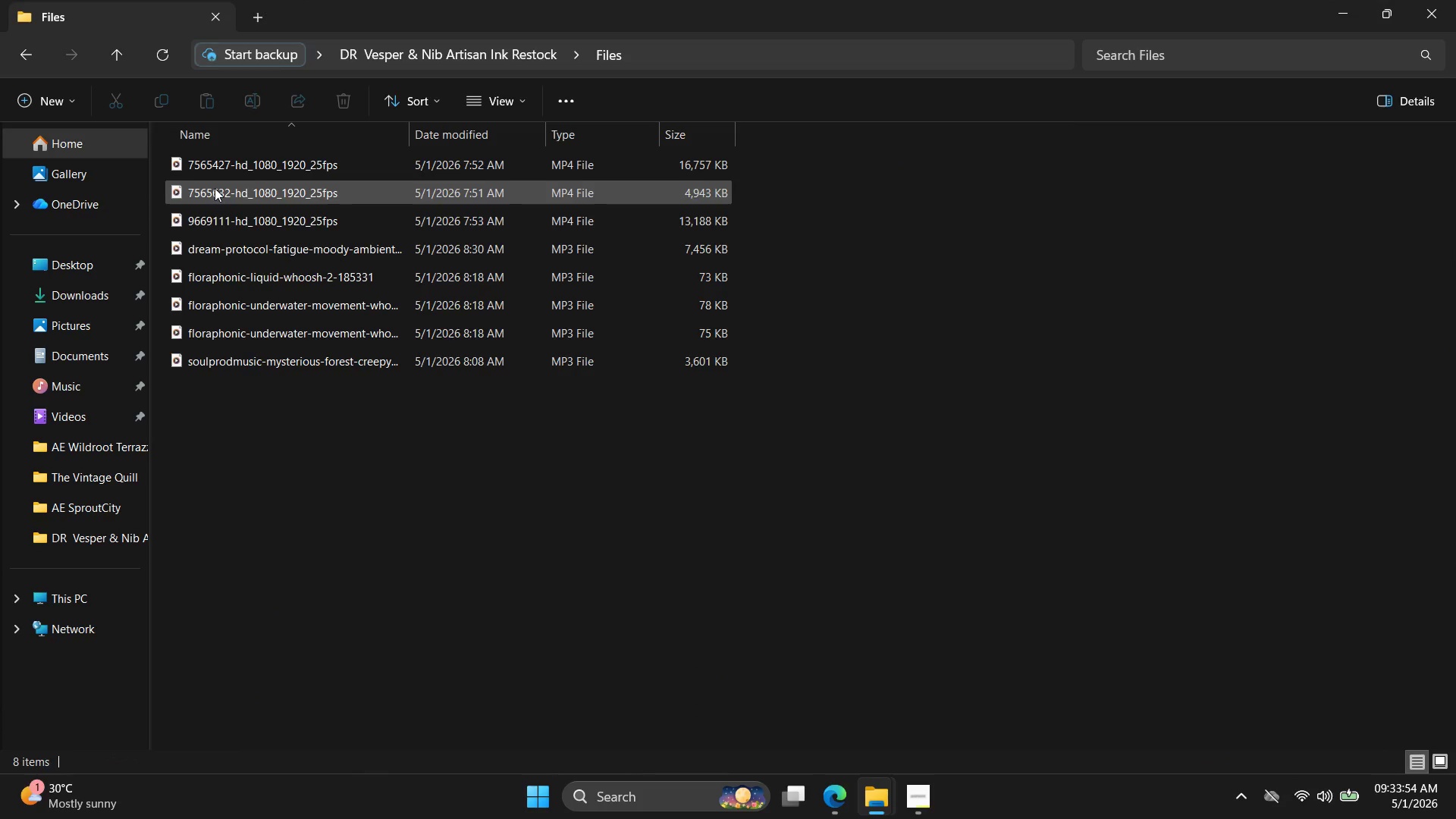 